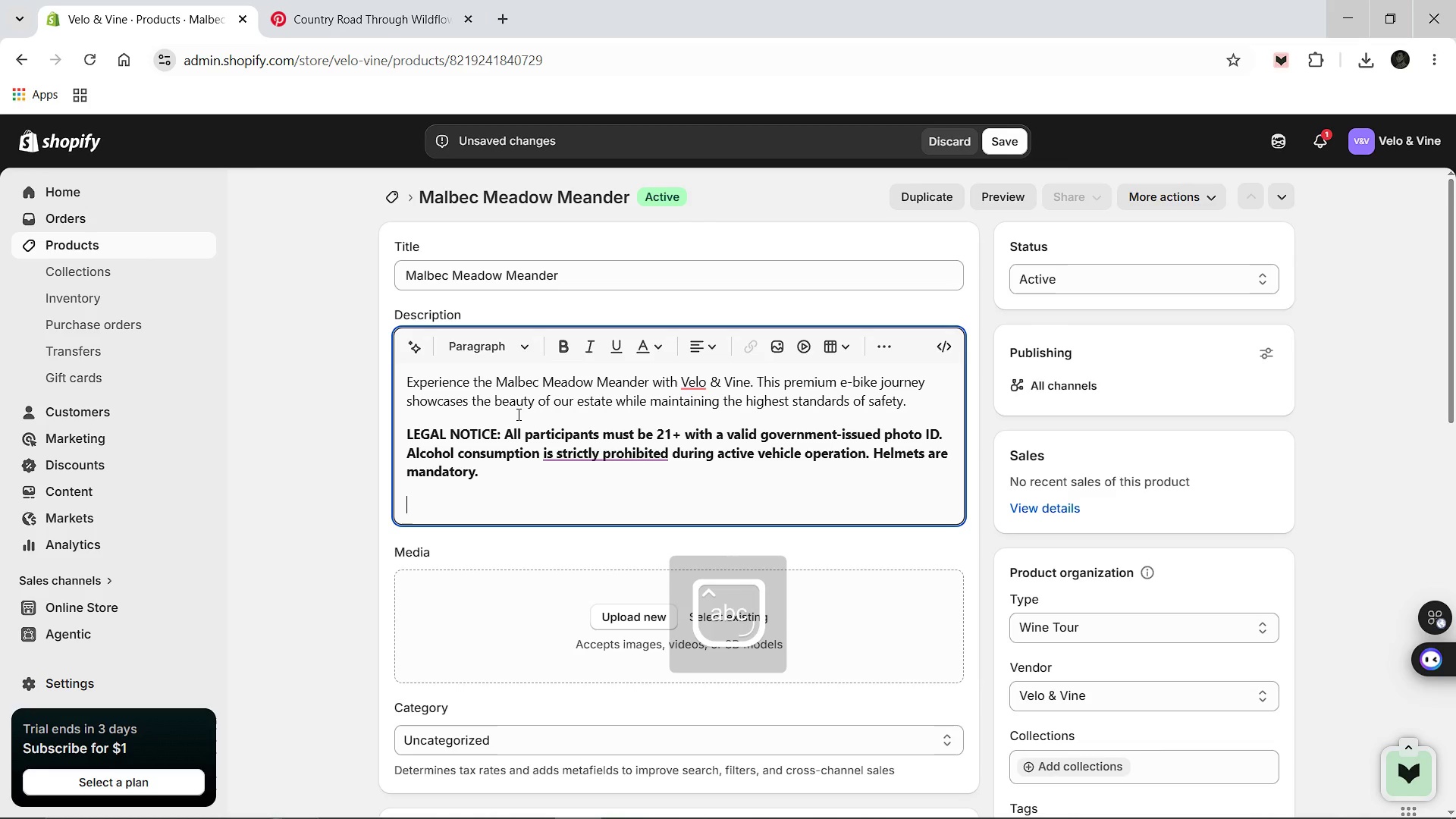 
key(Control+V)
 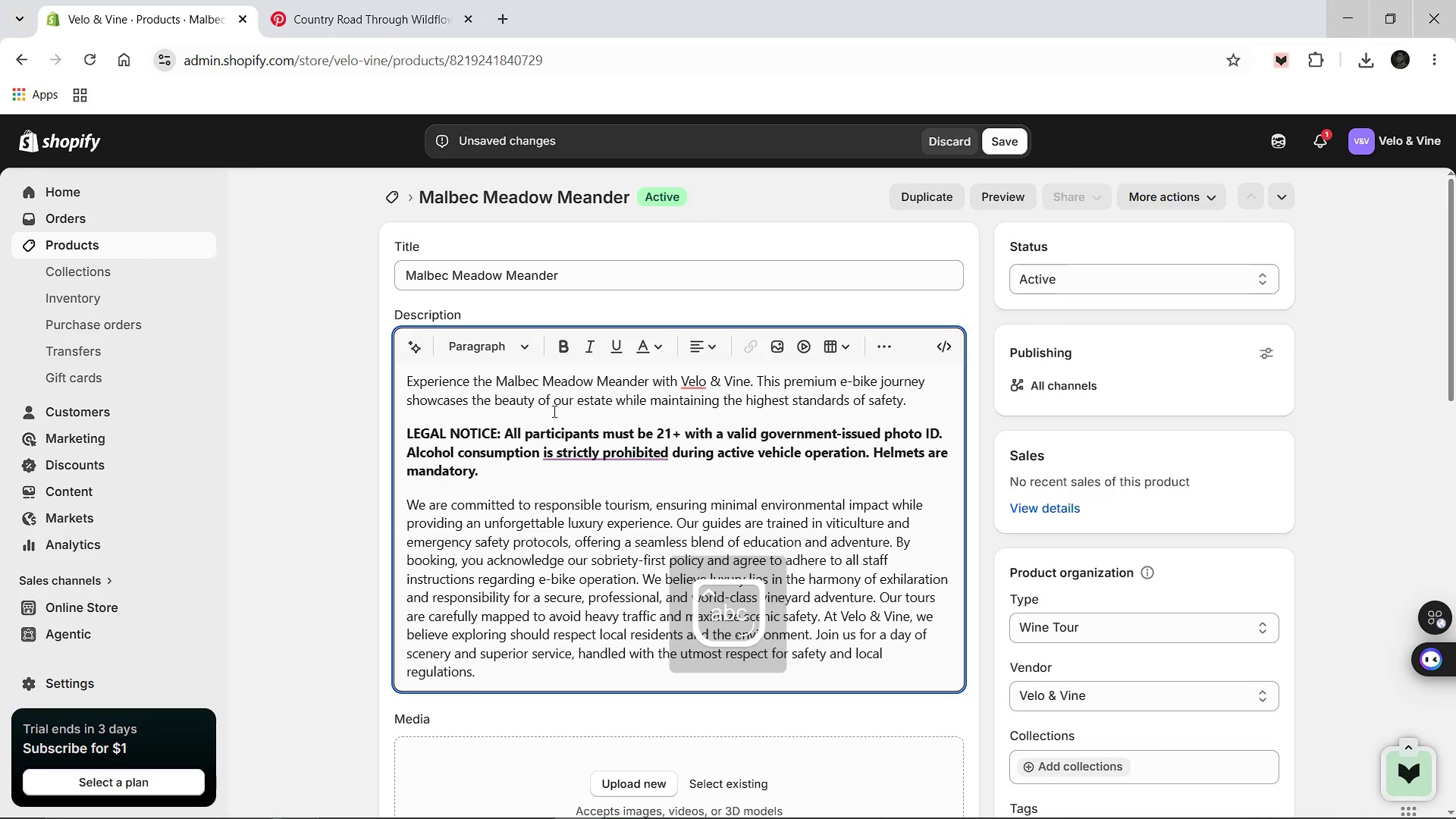 
scroll: coordinate [657, 420], scroll_direction: down, amount: 3.0
 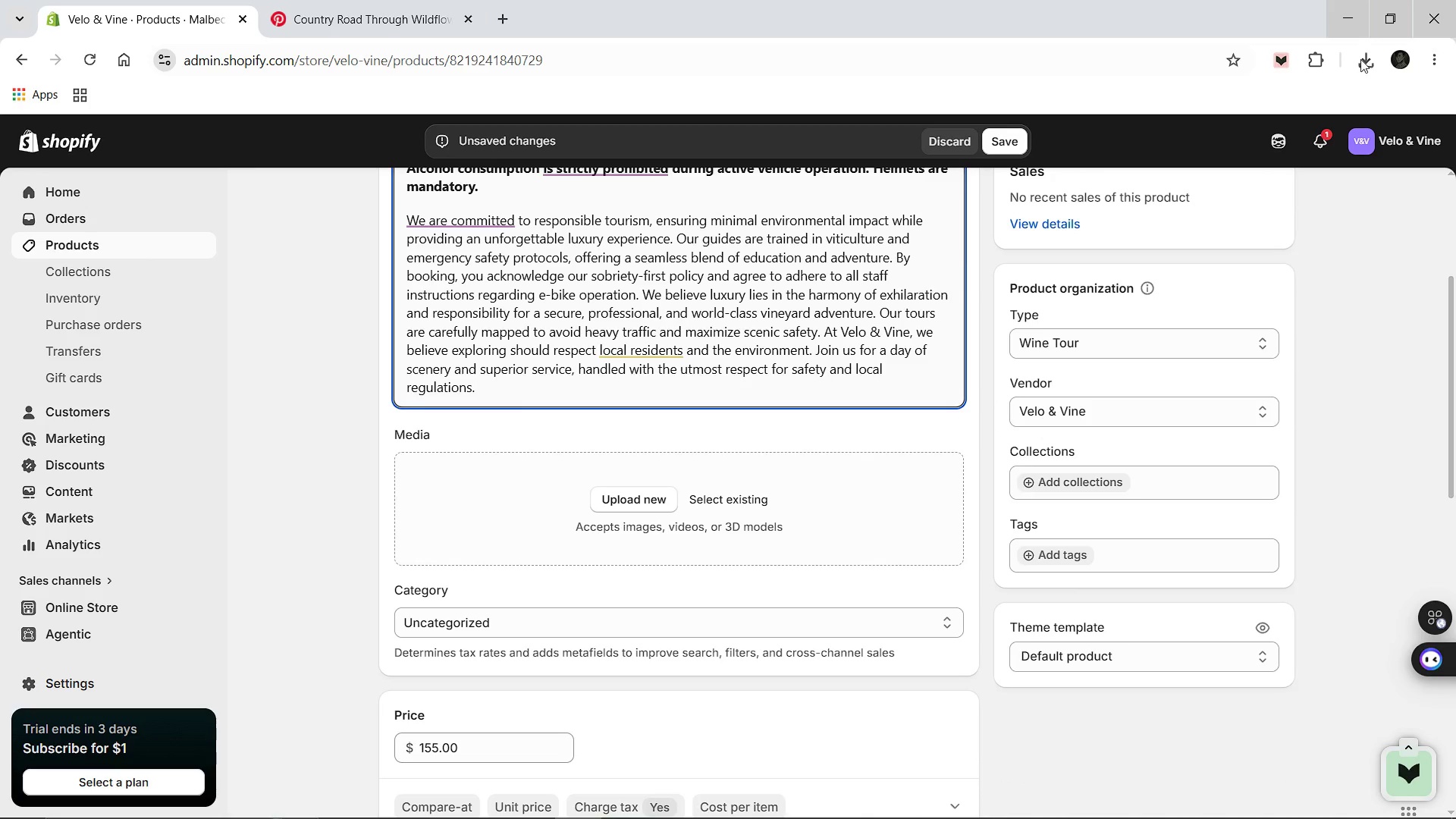 
left_click([1360, 59])
 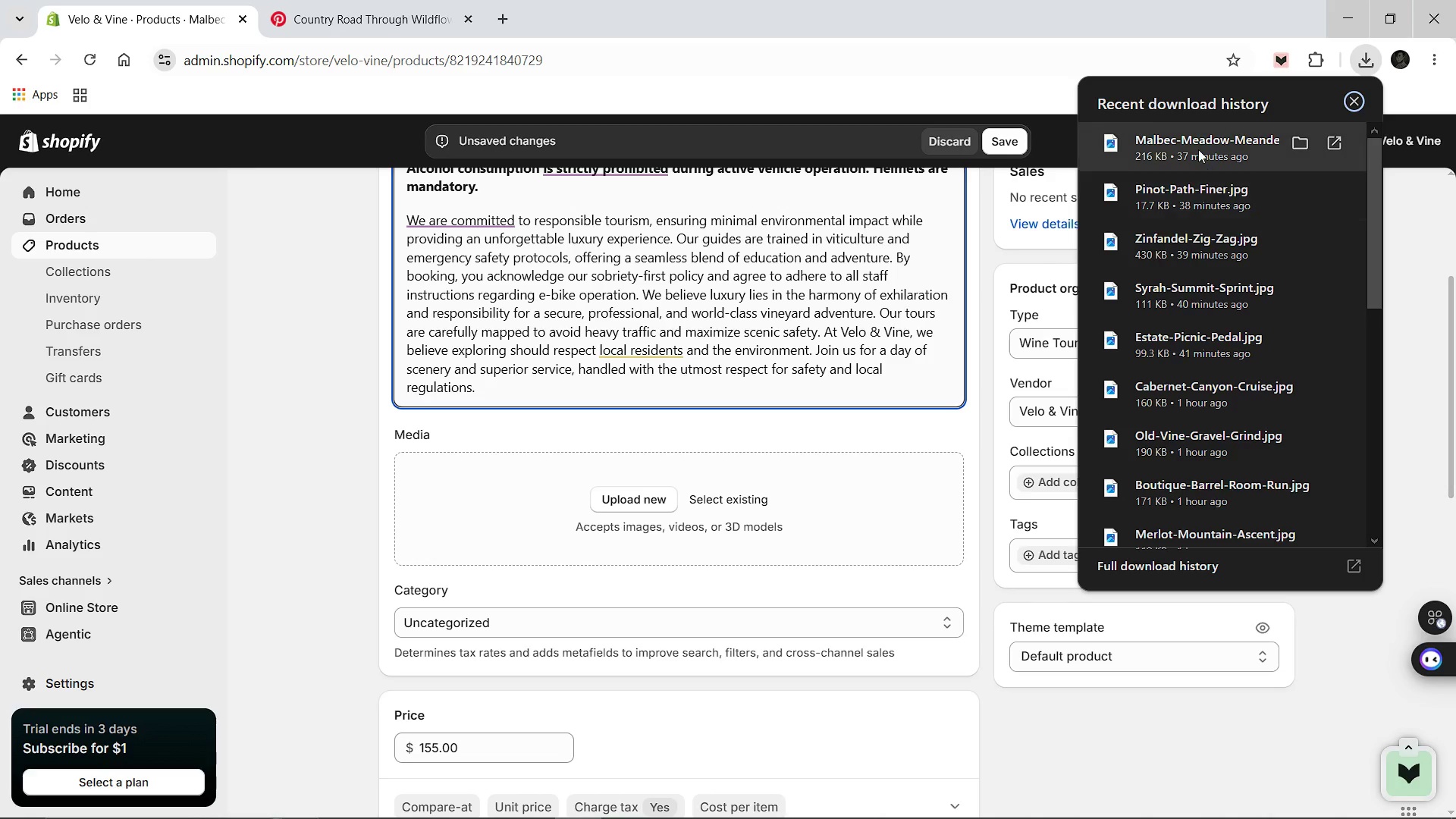 
left_click_drag(start_coordinate=[1198, 149], to_coordinate=[750, 505])
 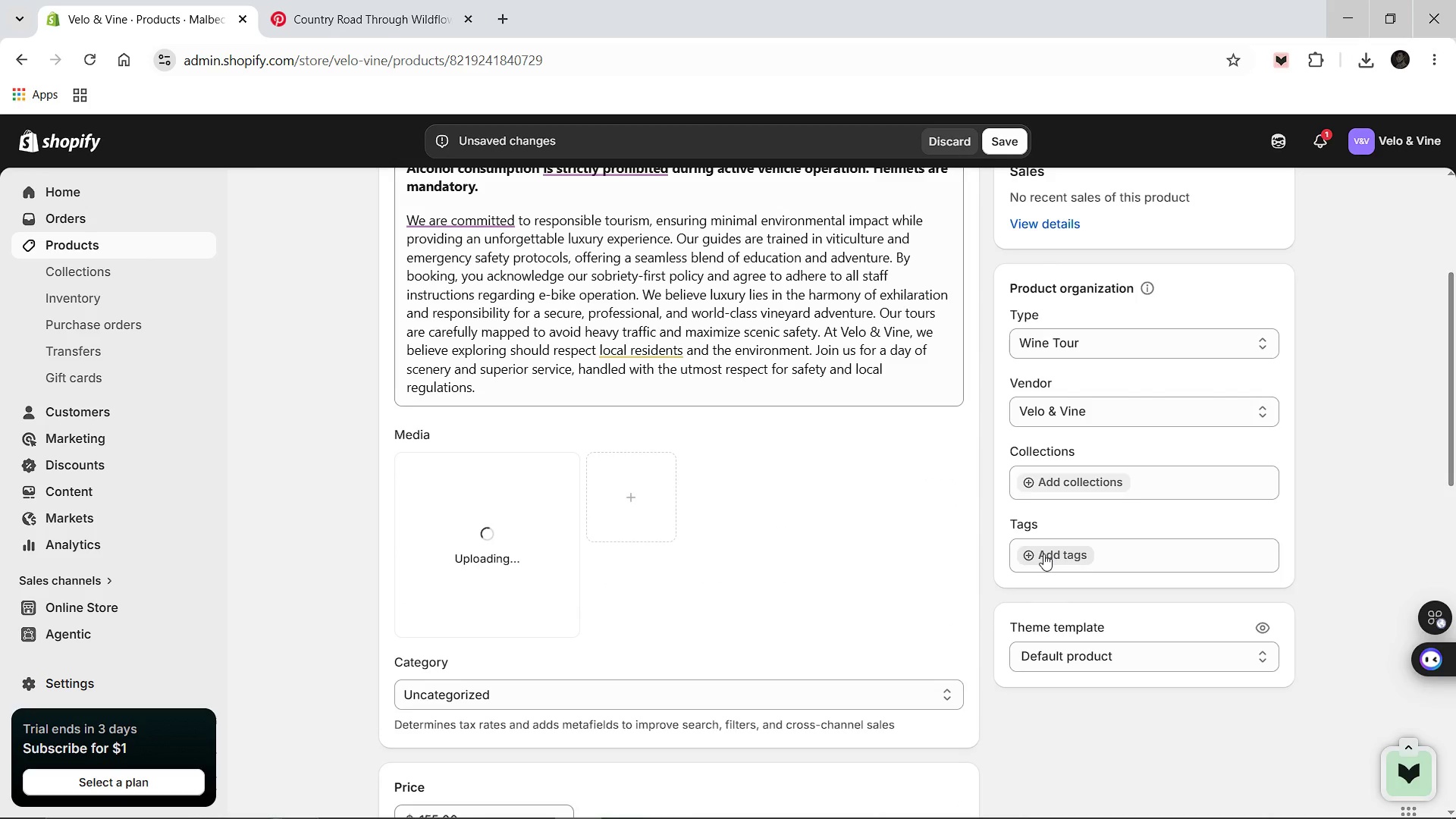 
wait(9.84)
 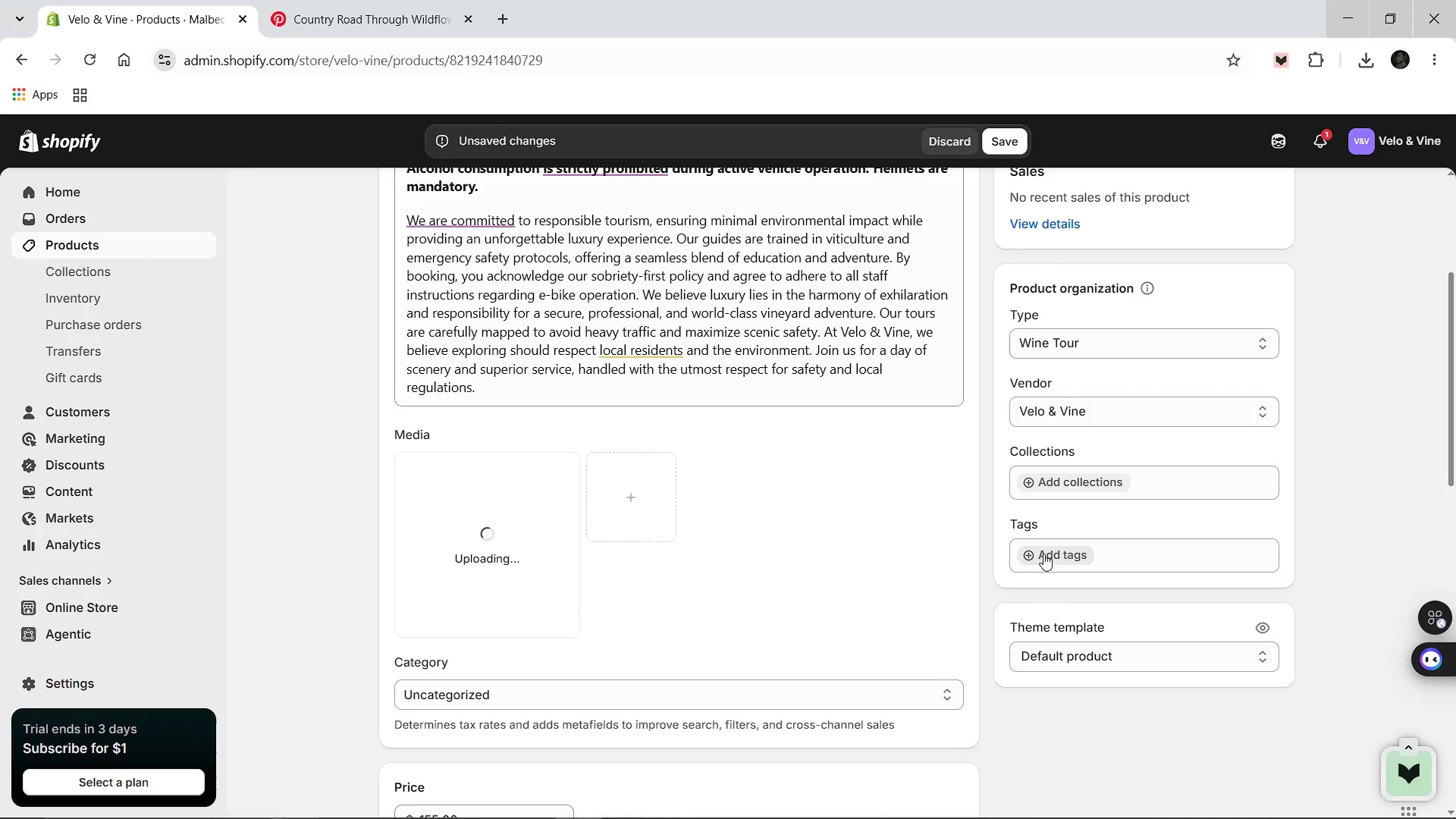 
left_click_drag(start_coordinate=[1023, 308], to_coordinate=[1024, 312])
 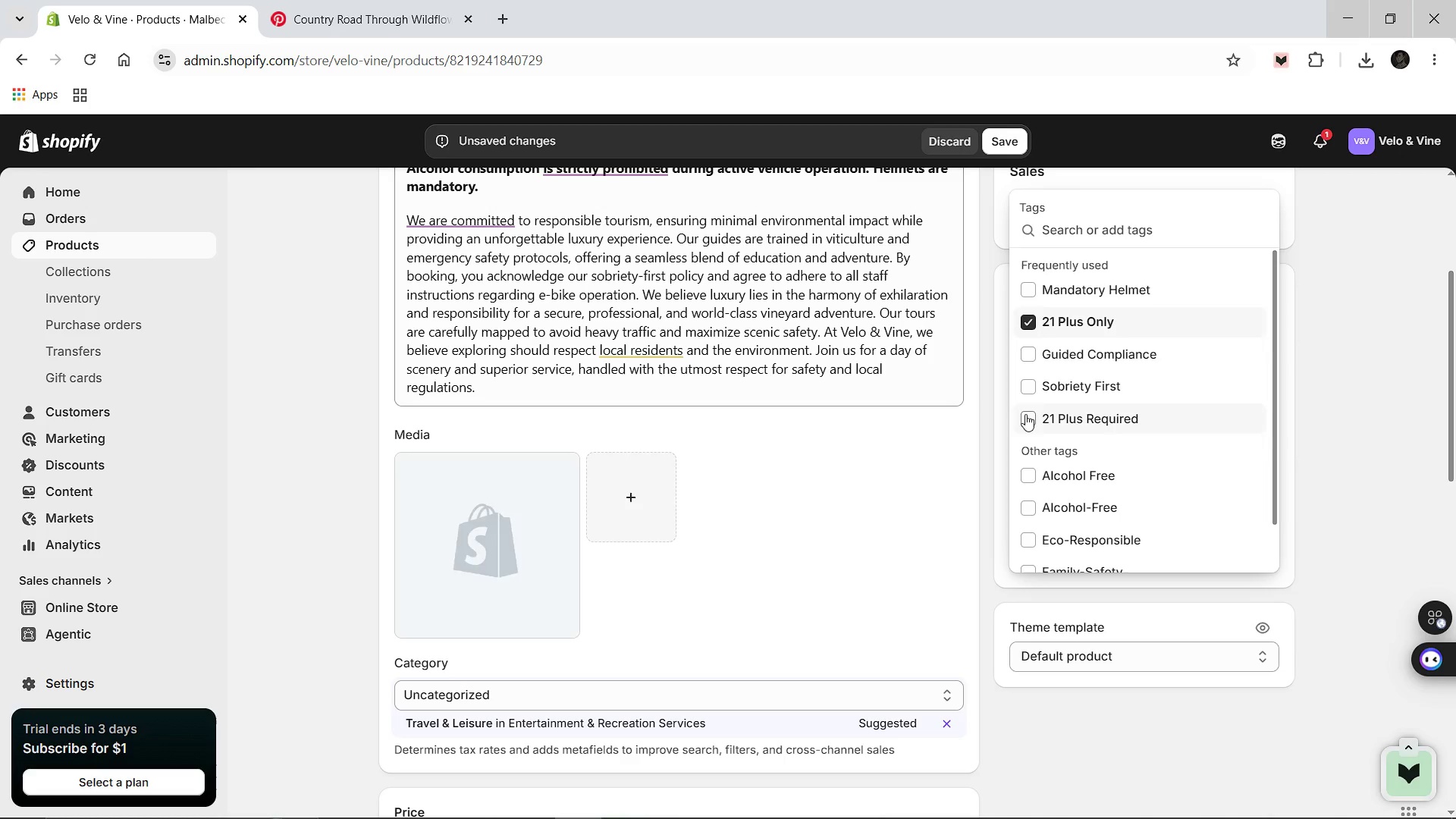 
left_click([1025, 415])
 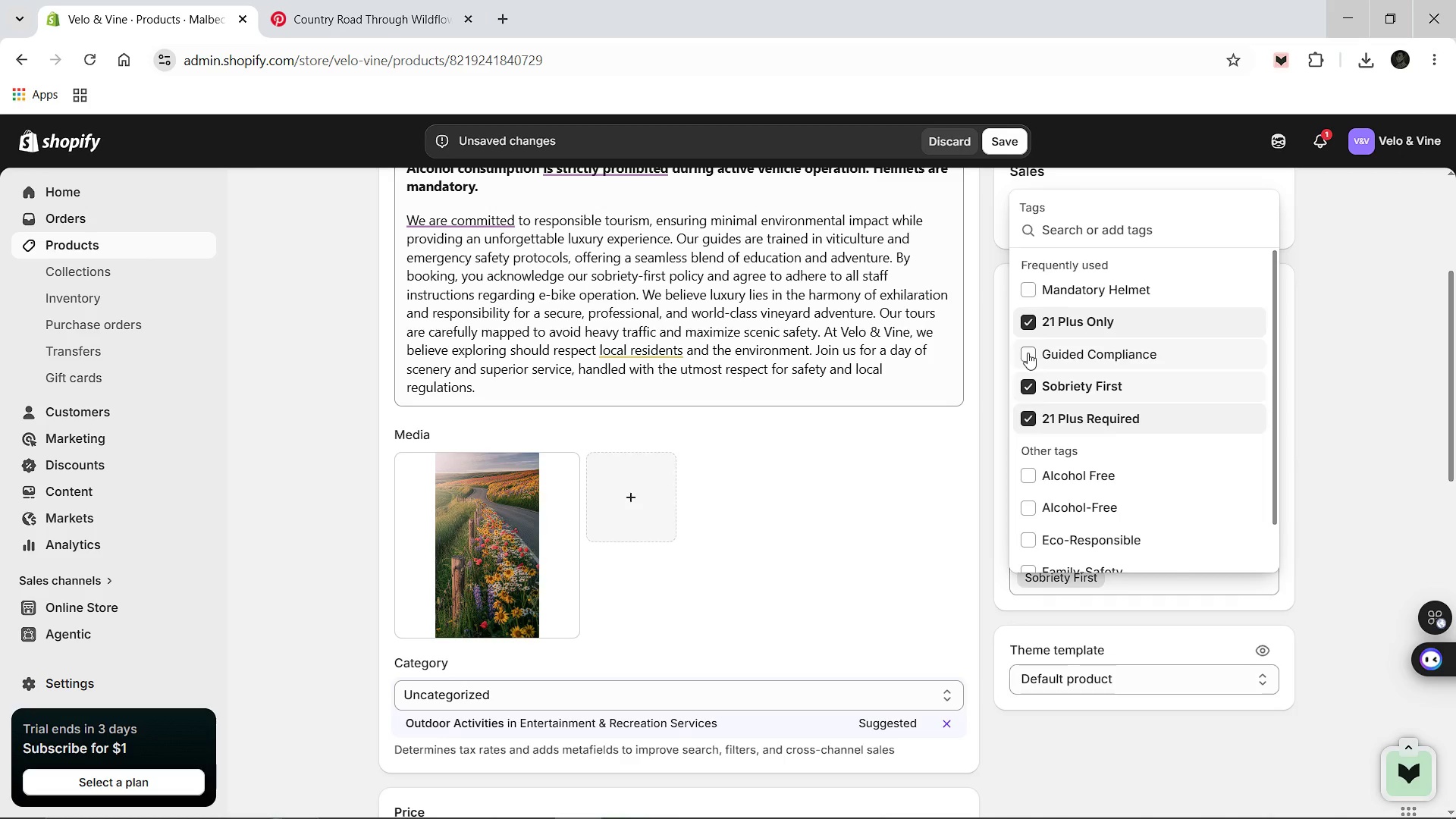 
left_click([1028, 353])
 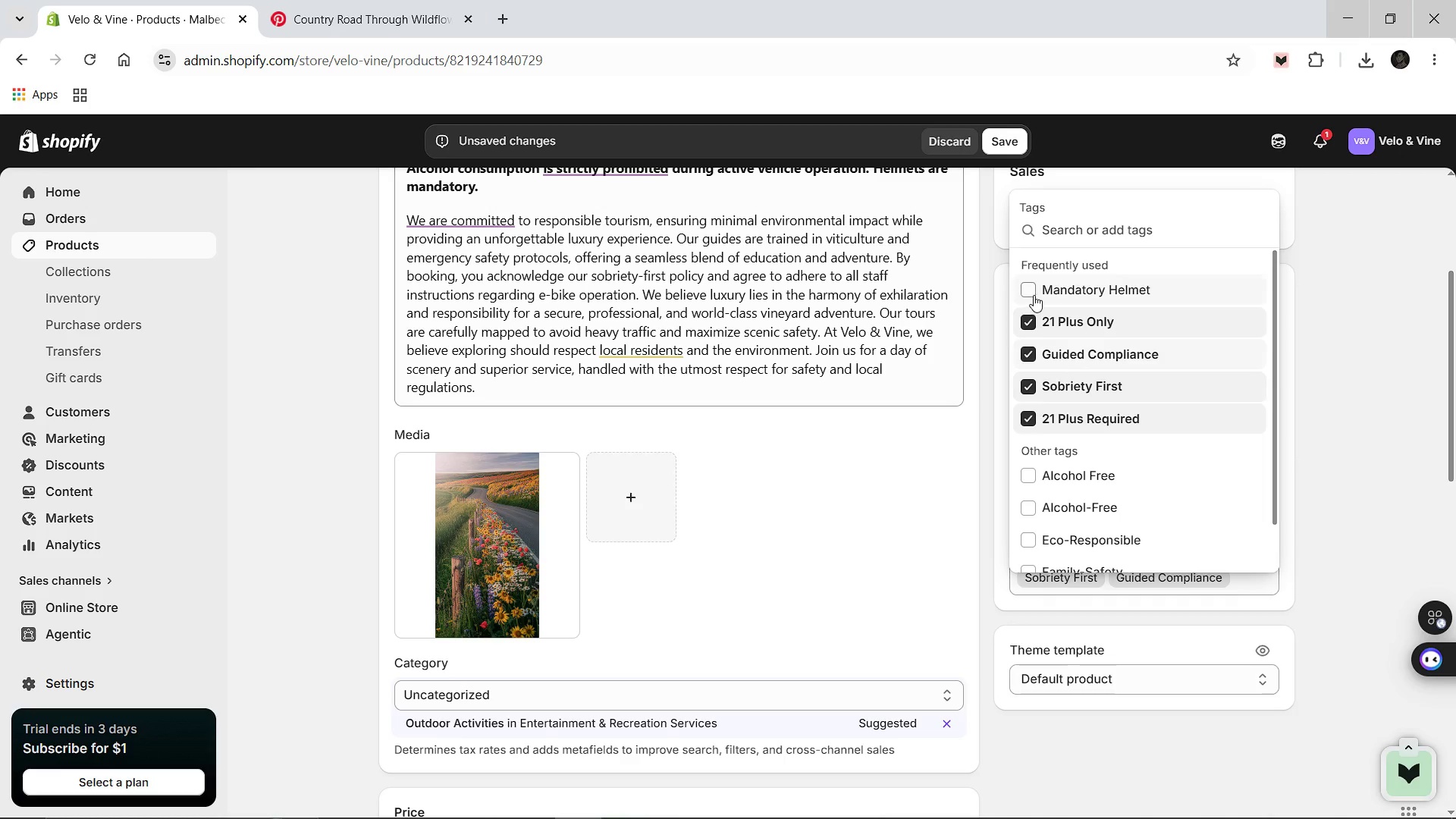 
left_click([1034, 288])
 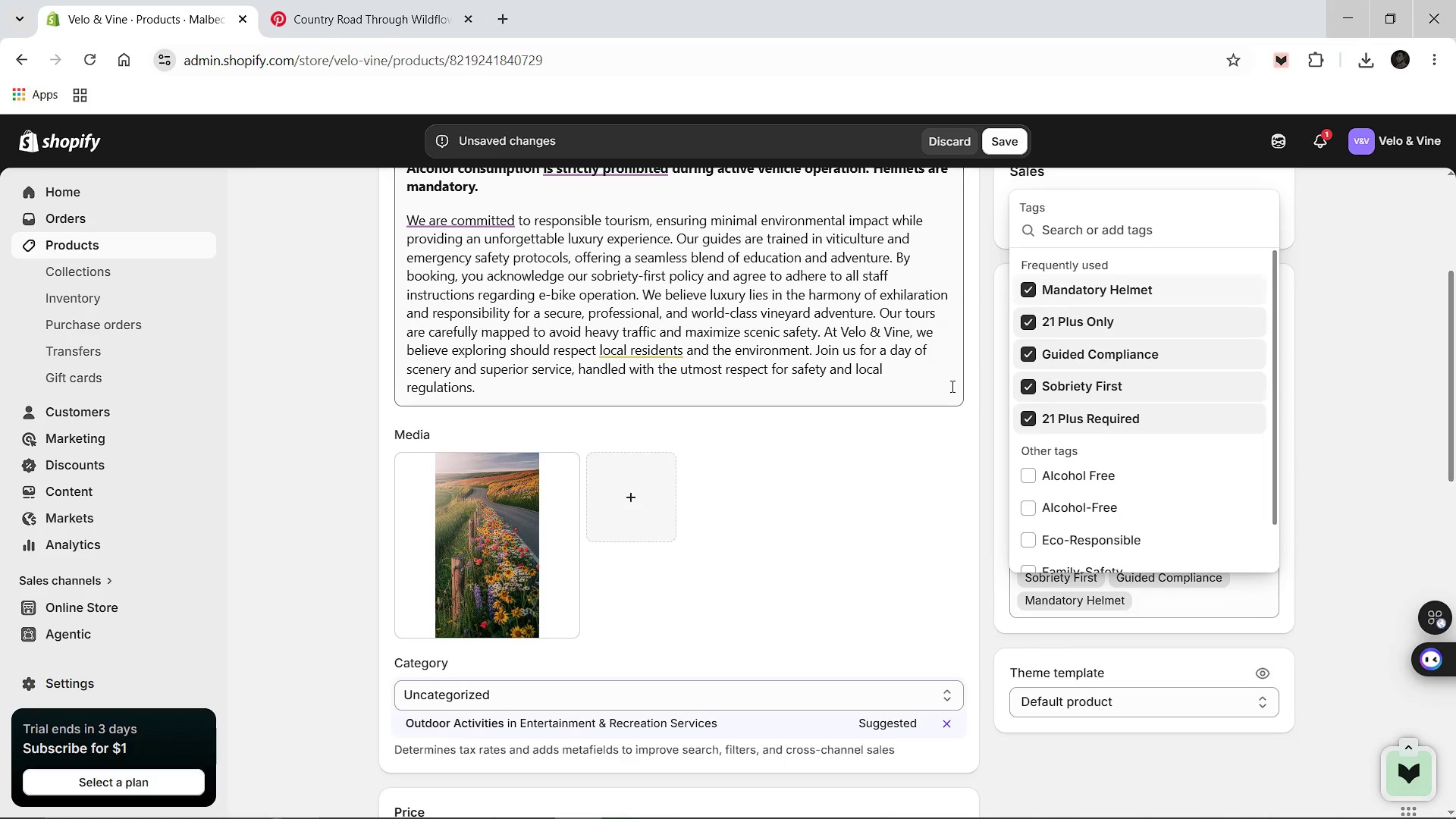 
scroll: coordinate [951, 386], scroll_direction: down, amount: 4.0
 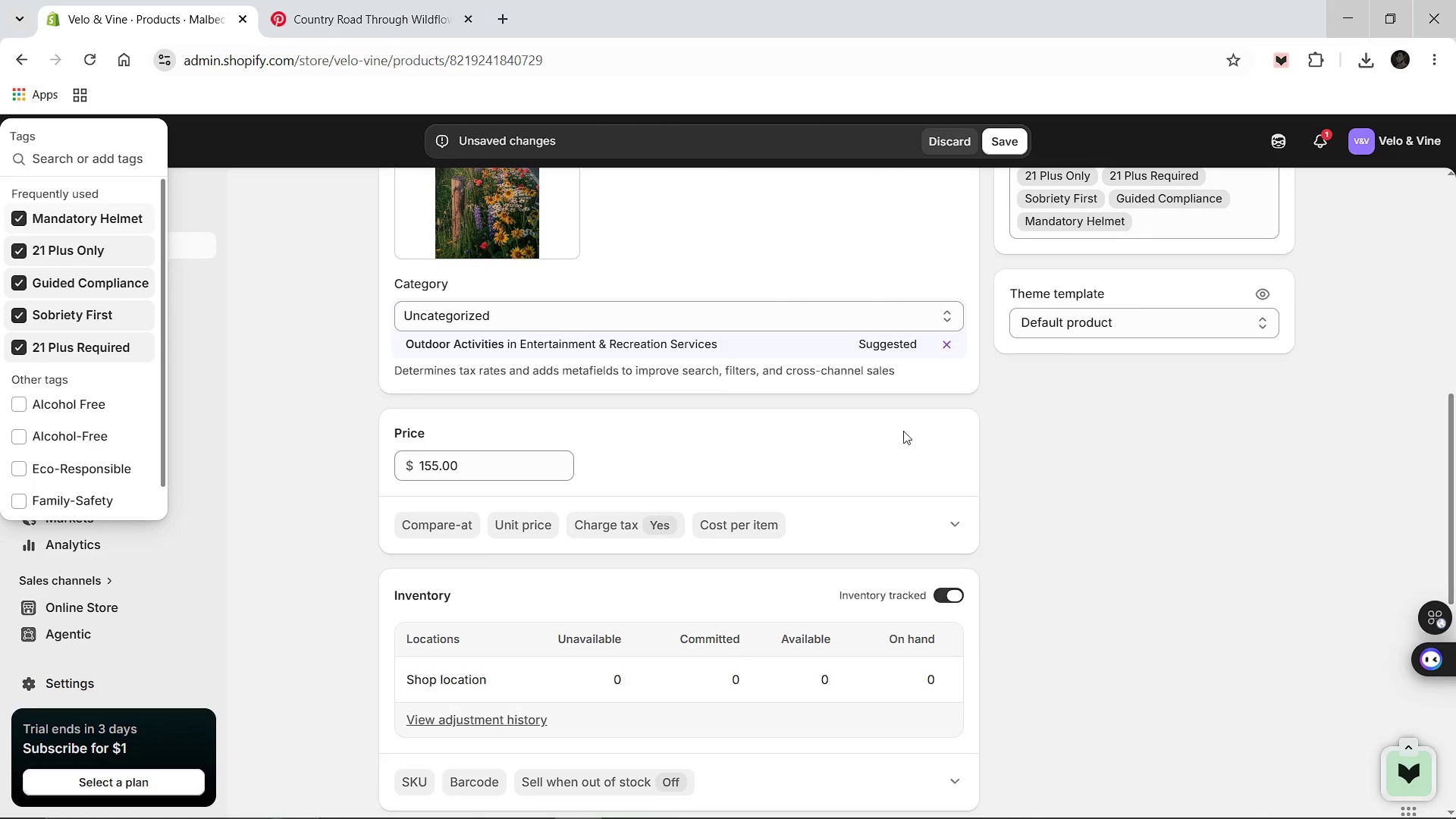 
left_click([903, 431])
 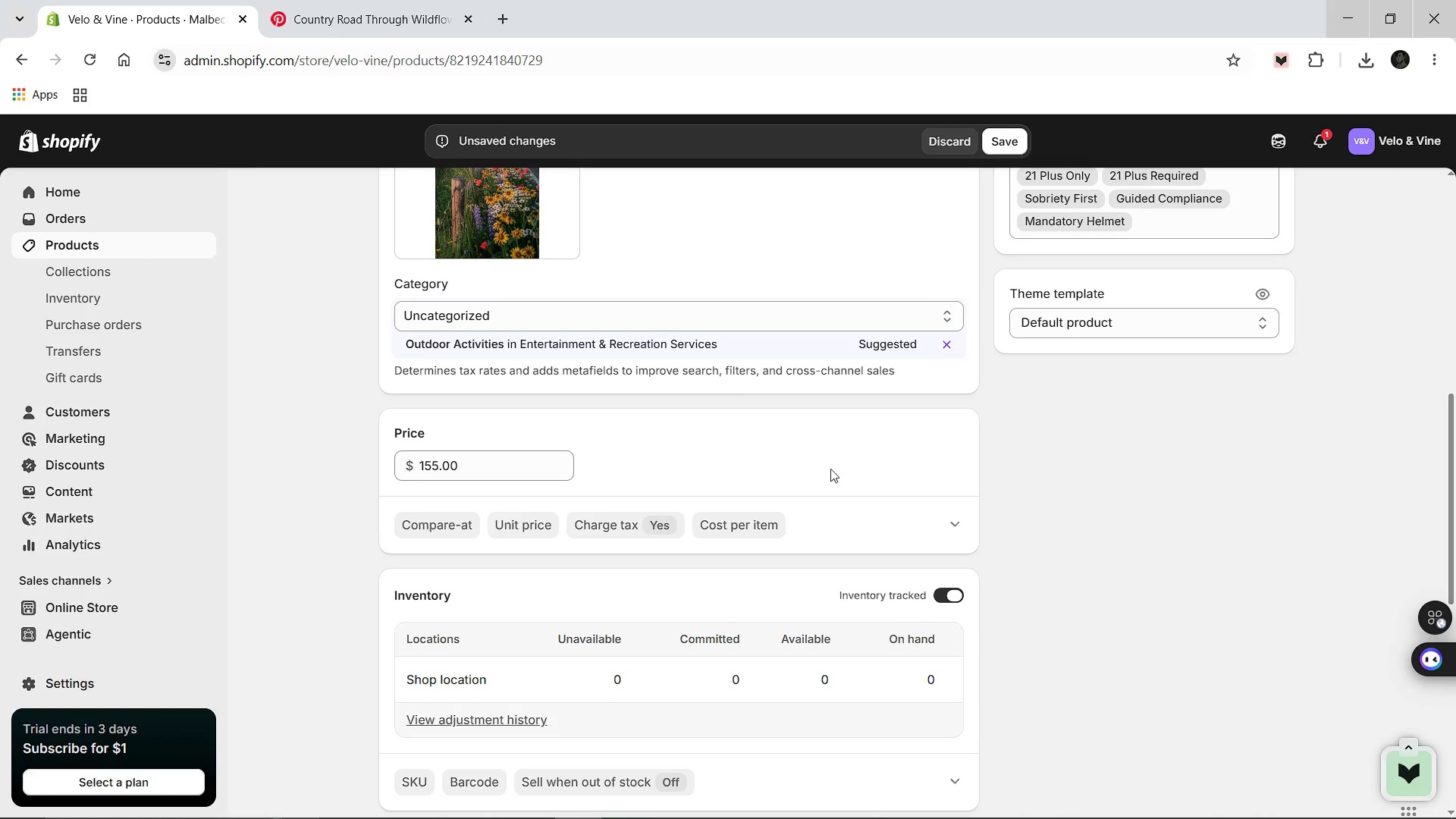 
scroll: coordinate [741, 518], scroll_direction: down, amount: 2.0
 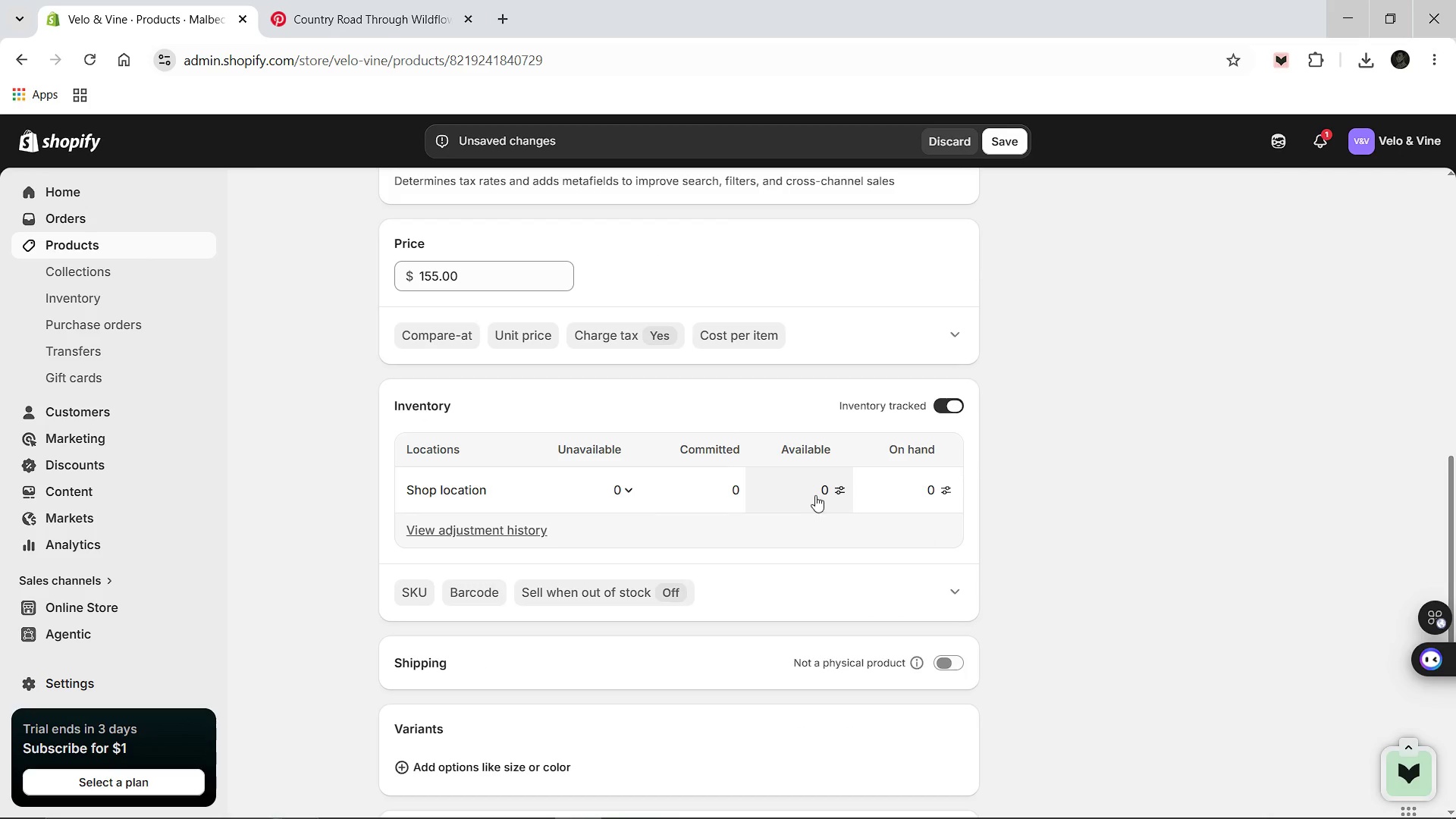 
left_click([817, 494])
 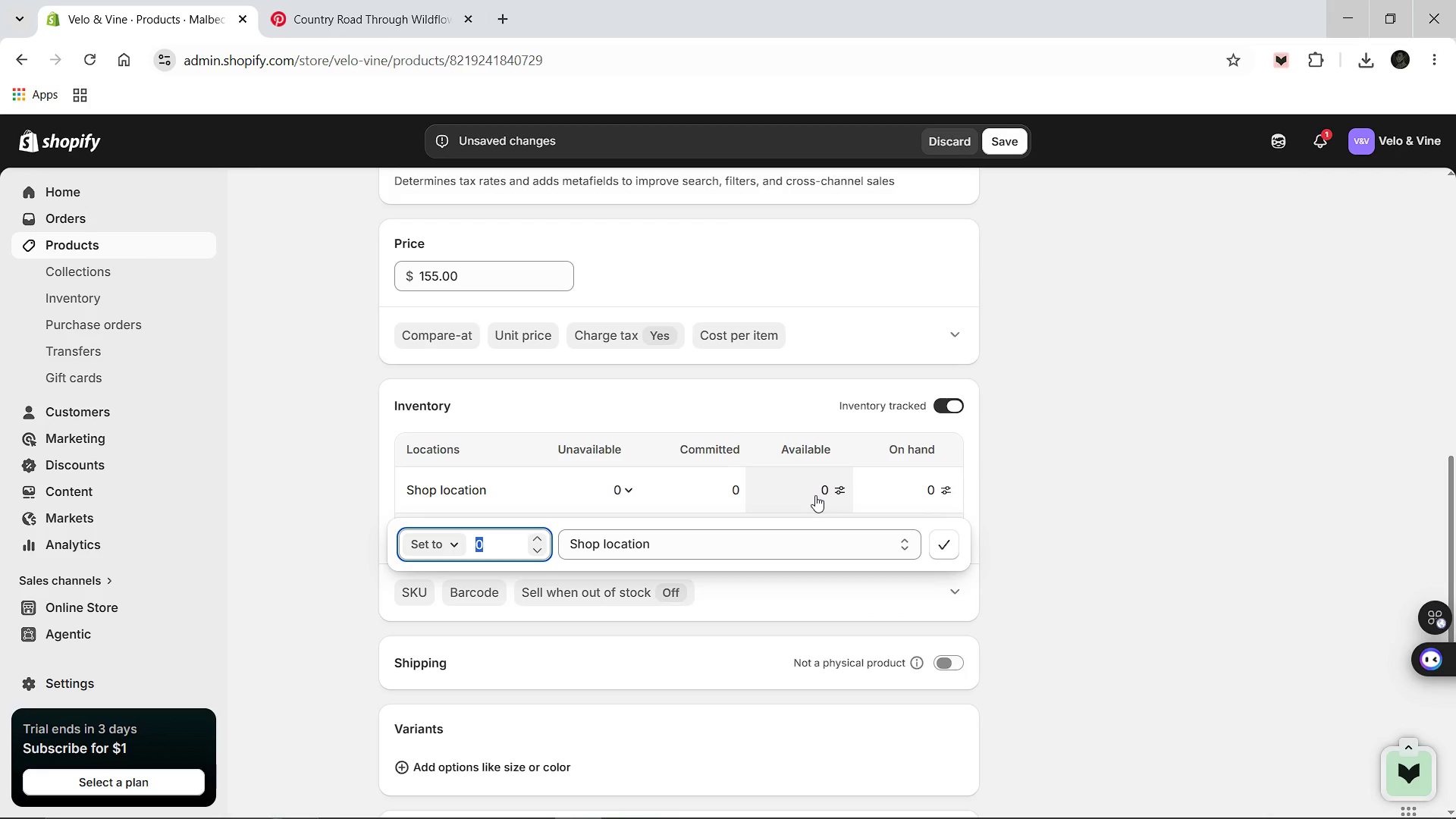 
type(100)
 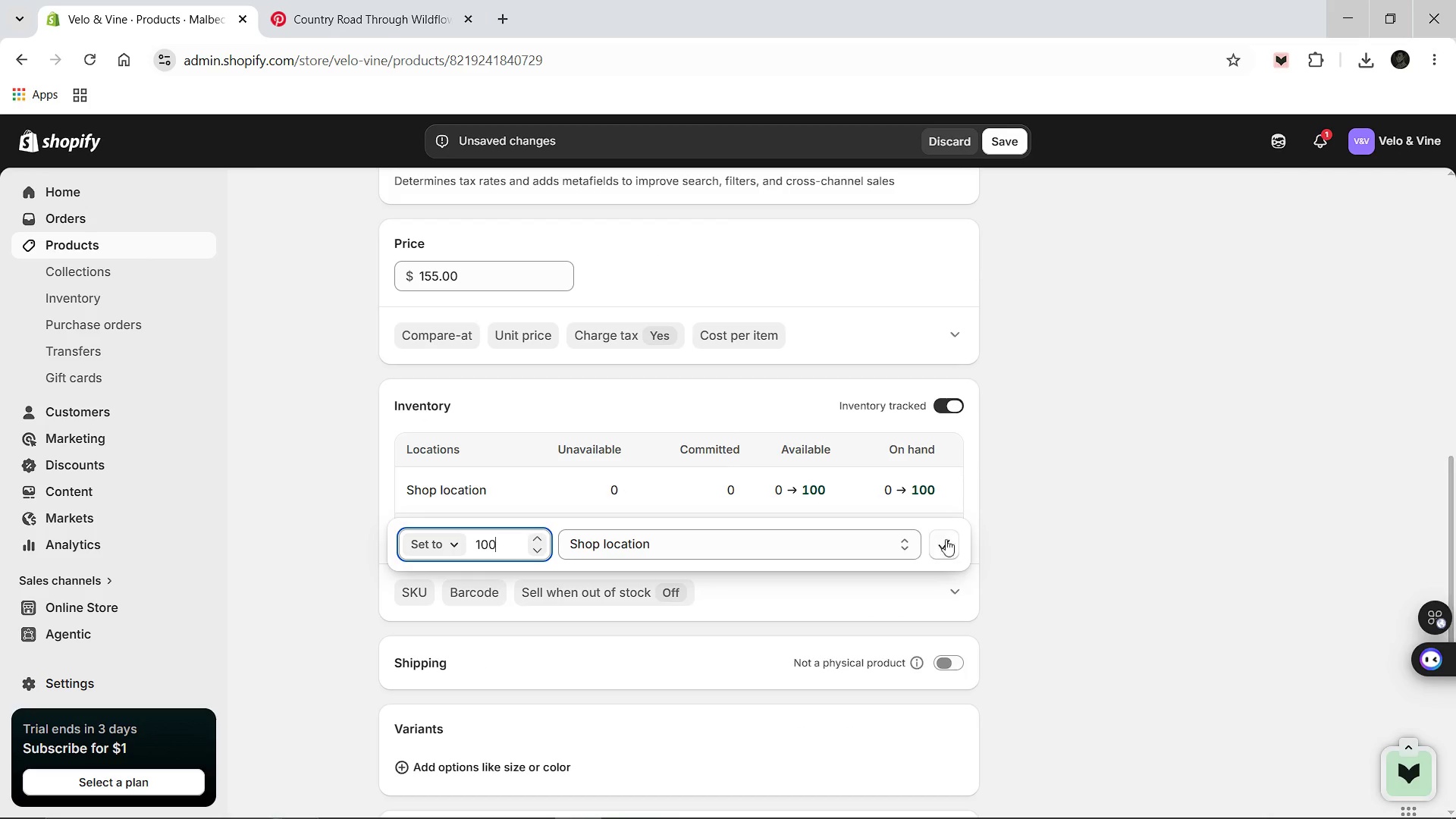 
left_click([954, 537])
 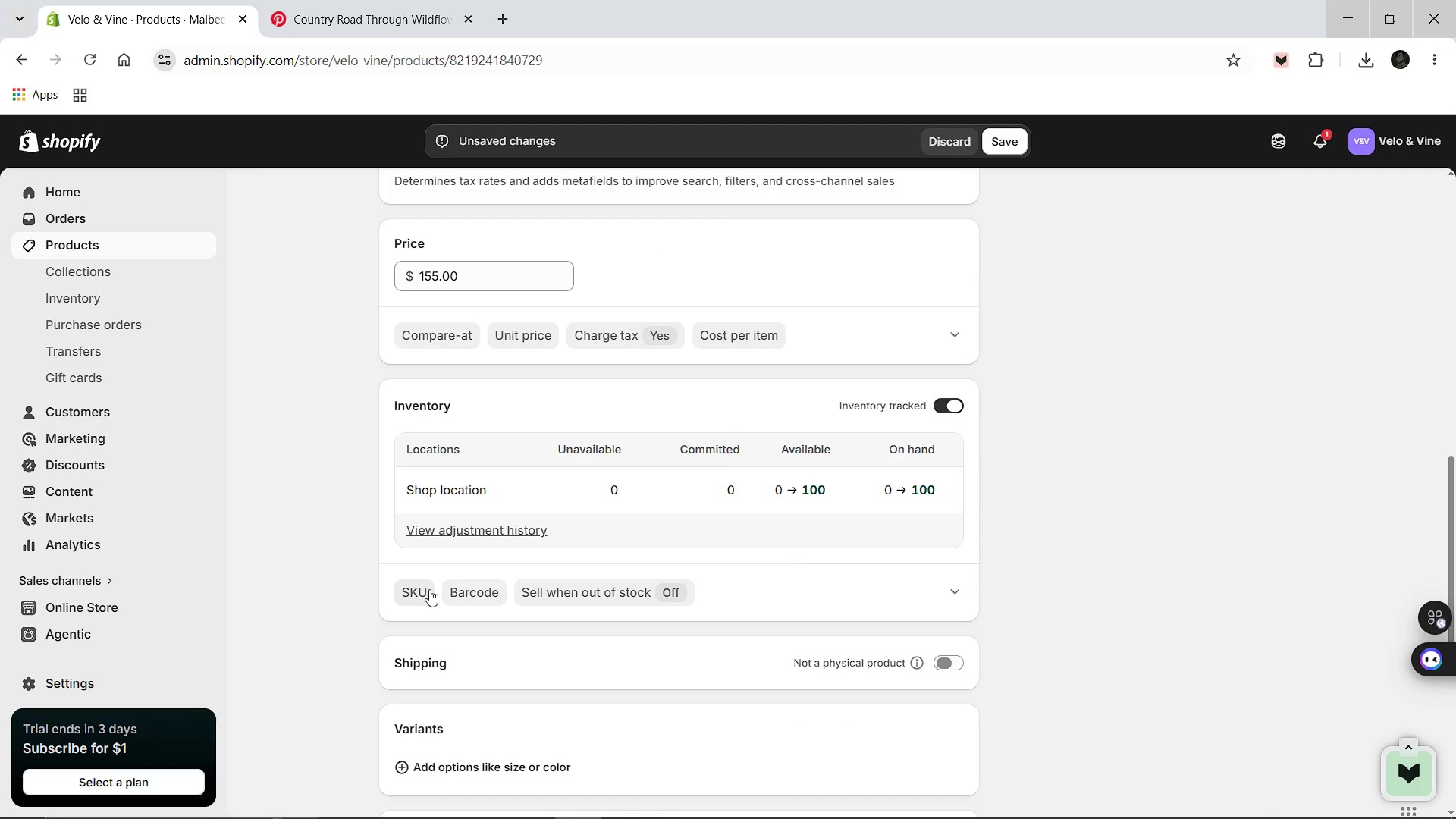 
left_click([429, 589])
 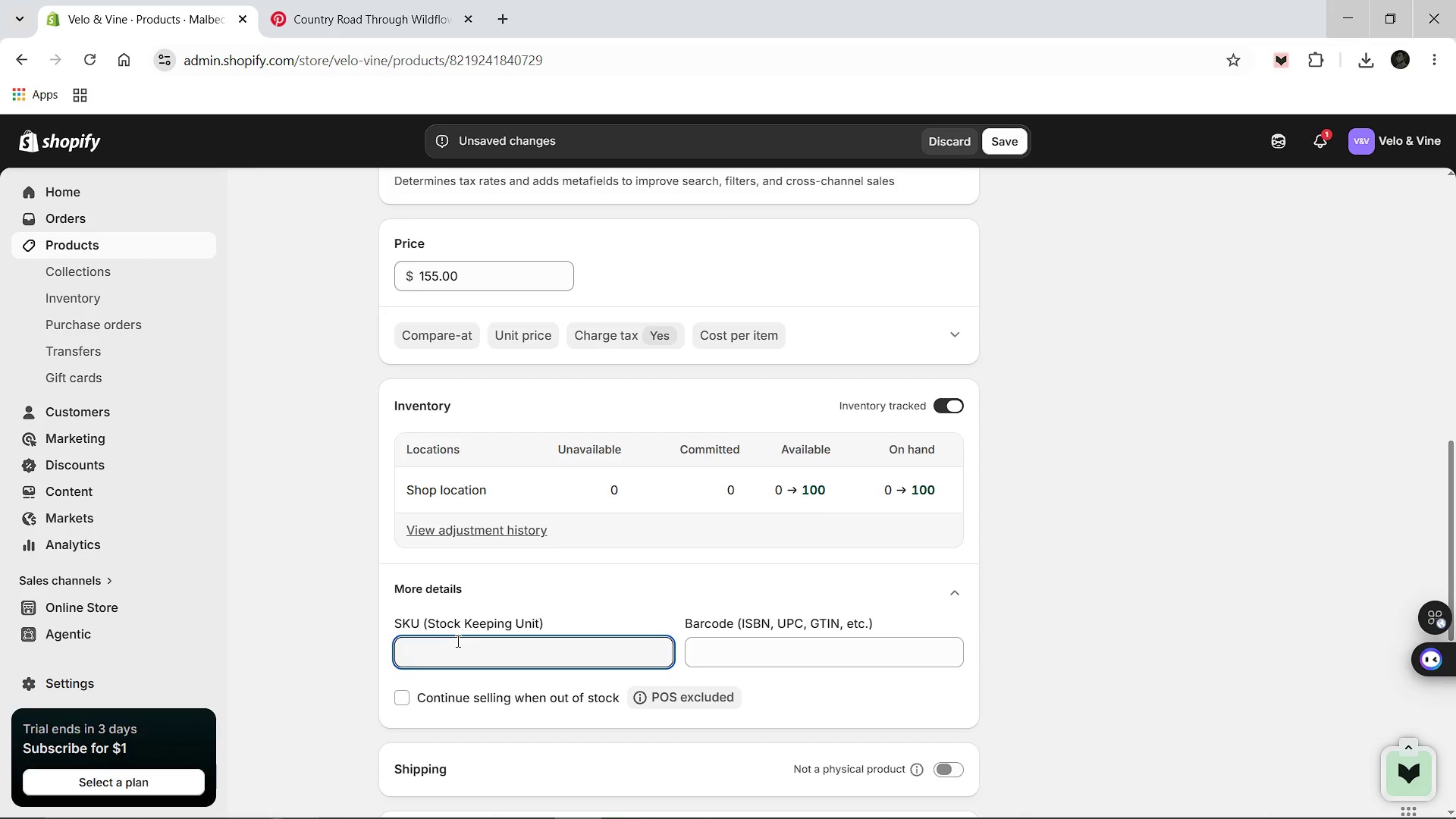 
wait(5.34)
 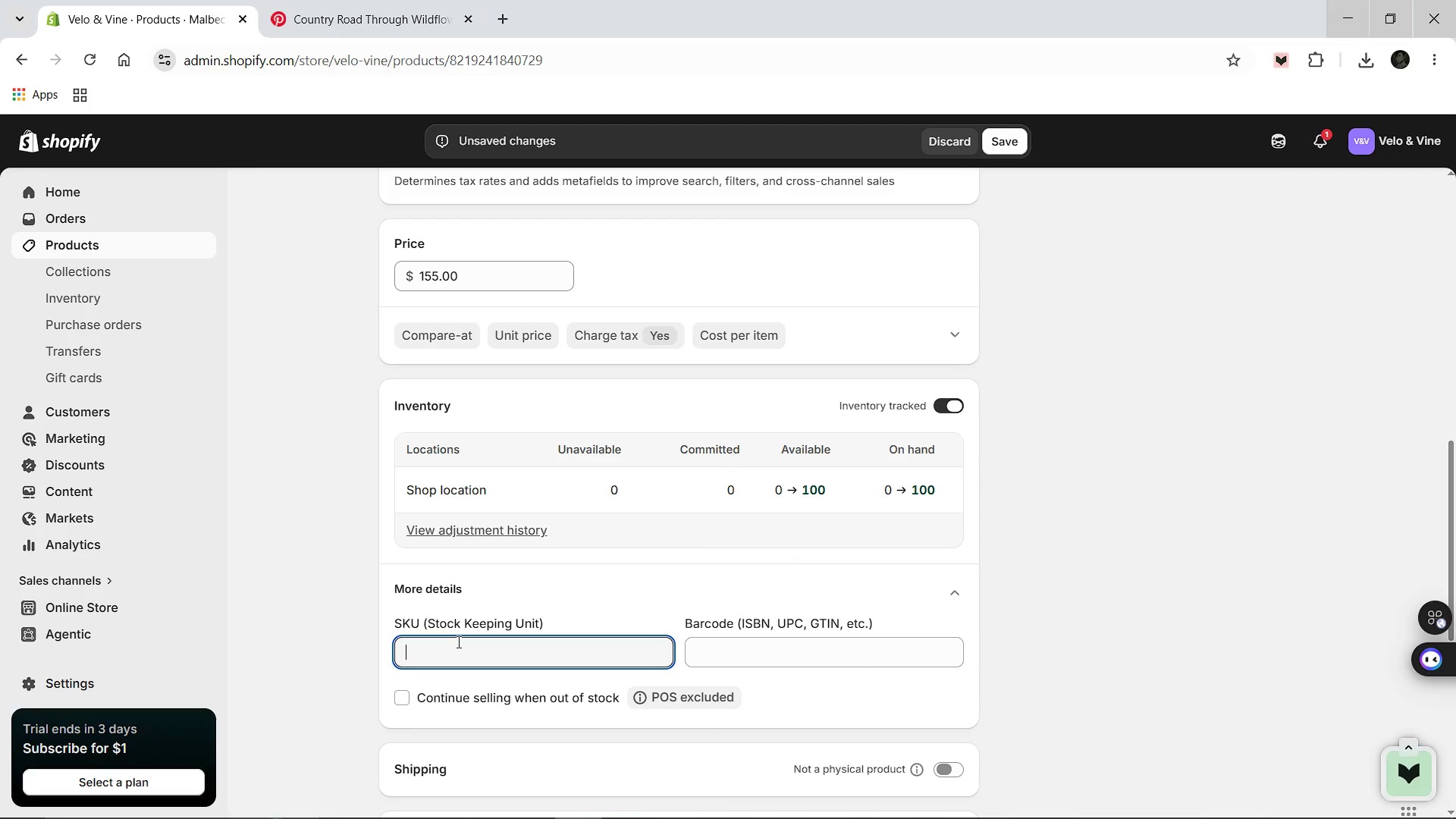 
type(VV-TOUR-0020)
 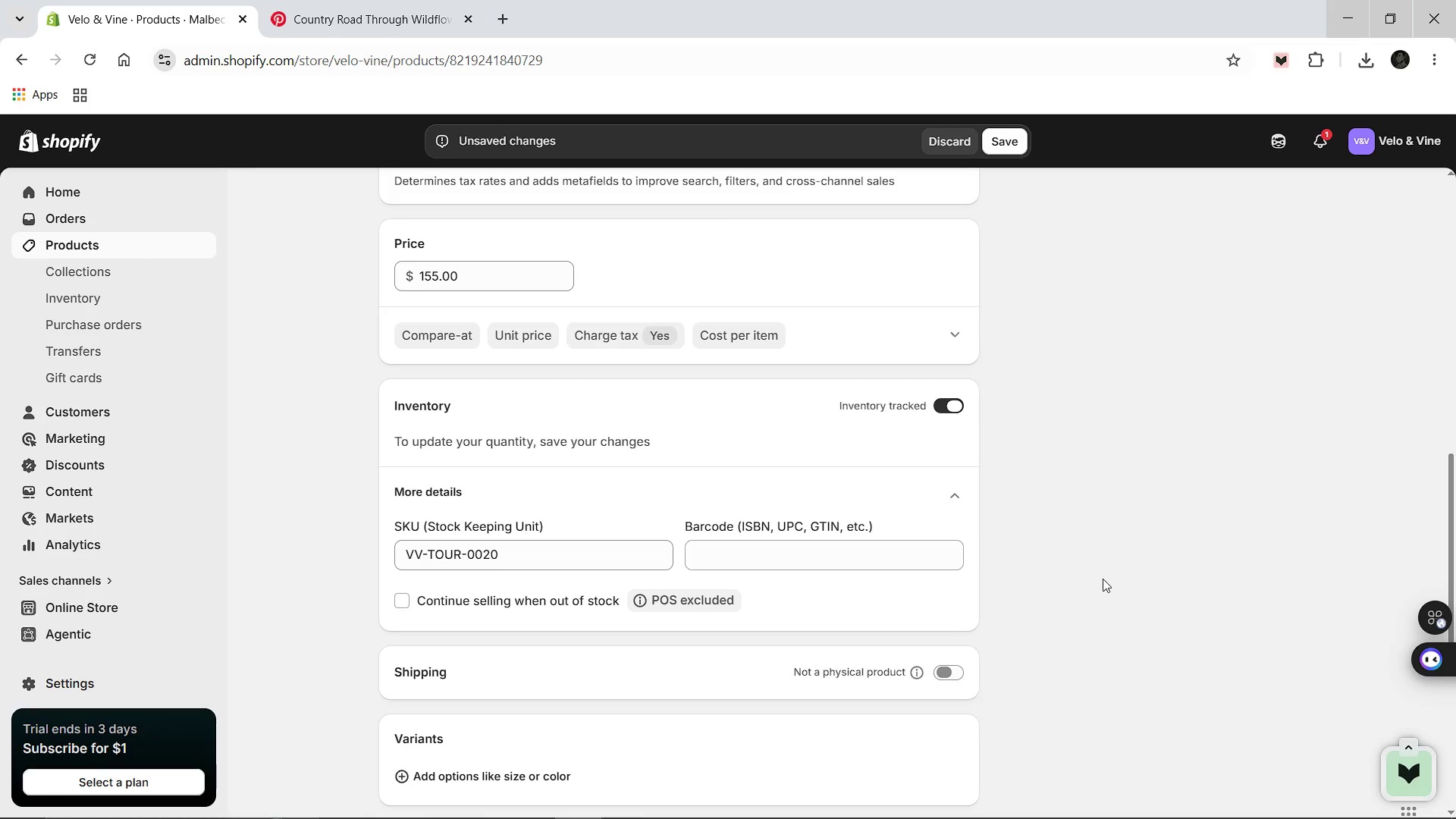 
scroll: coordinate [742, 566], scroll_direction: down, amount: 4.0
 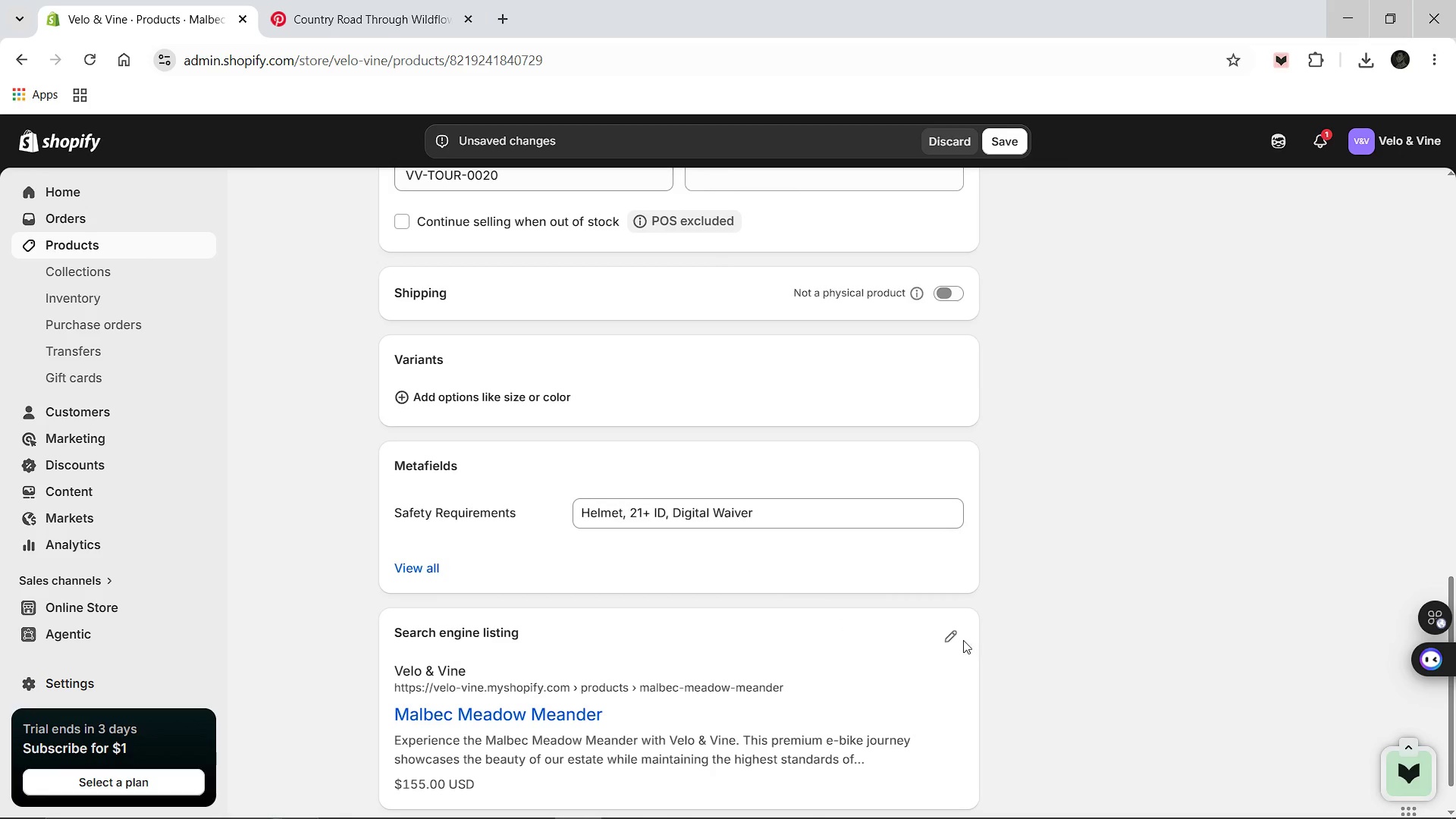 
left_click([947, 639])
 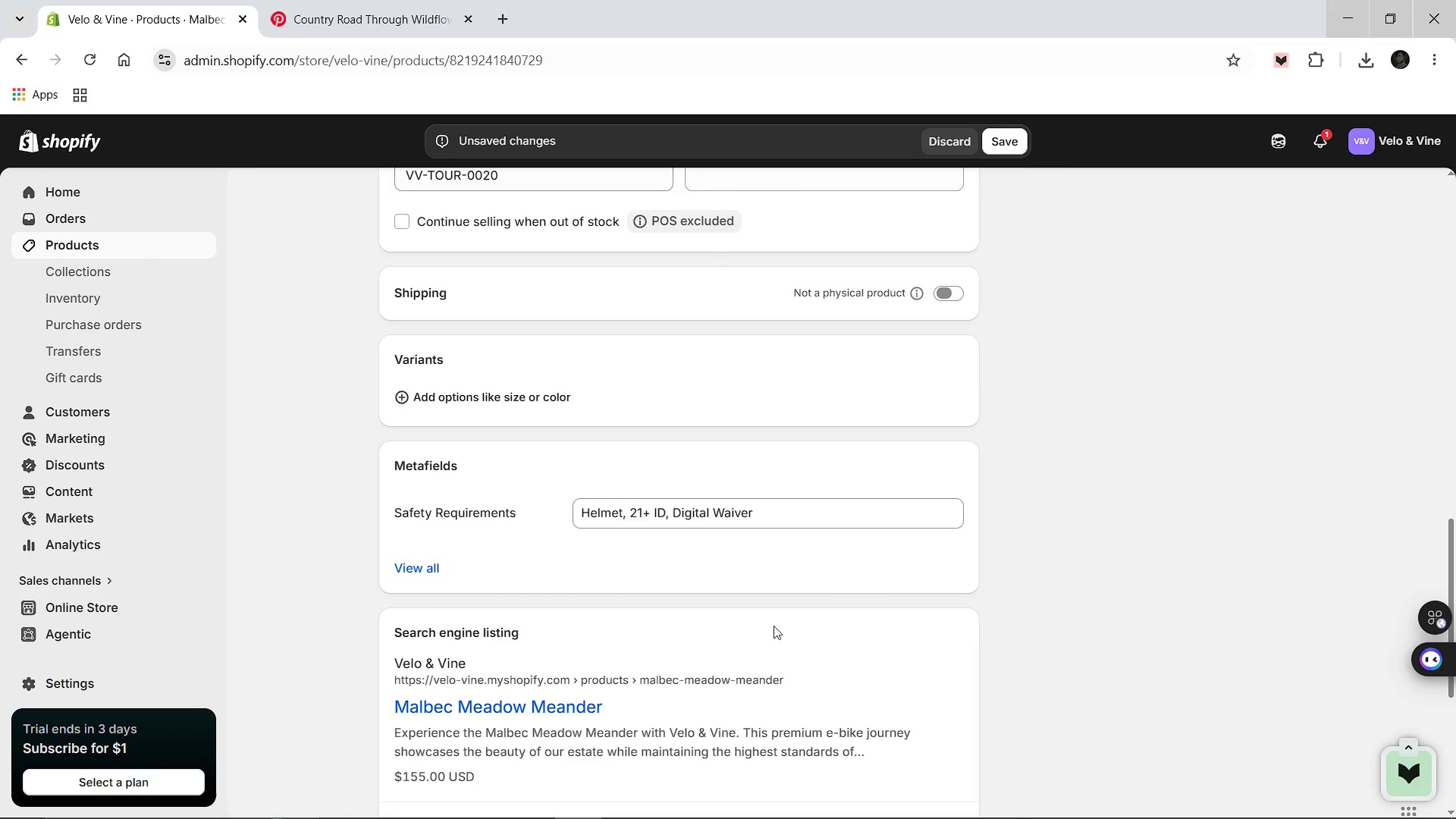 
scroll: coordinate [774, 626], scroll_direction: down, amount: 2.0
 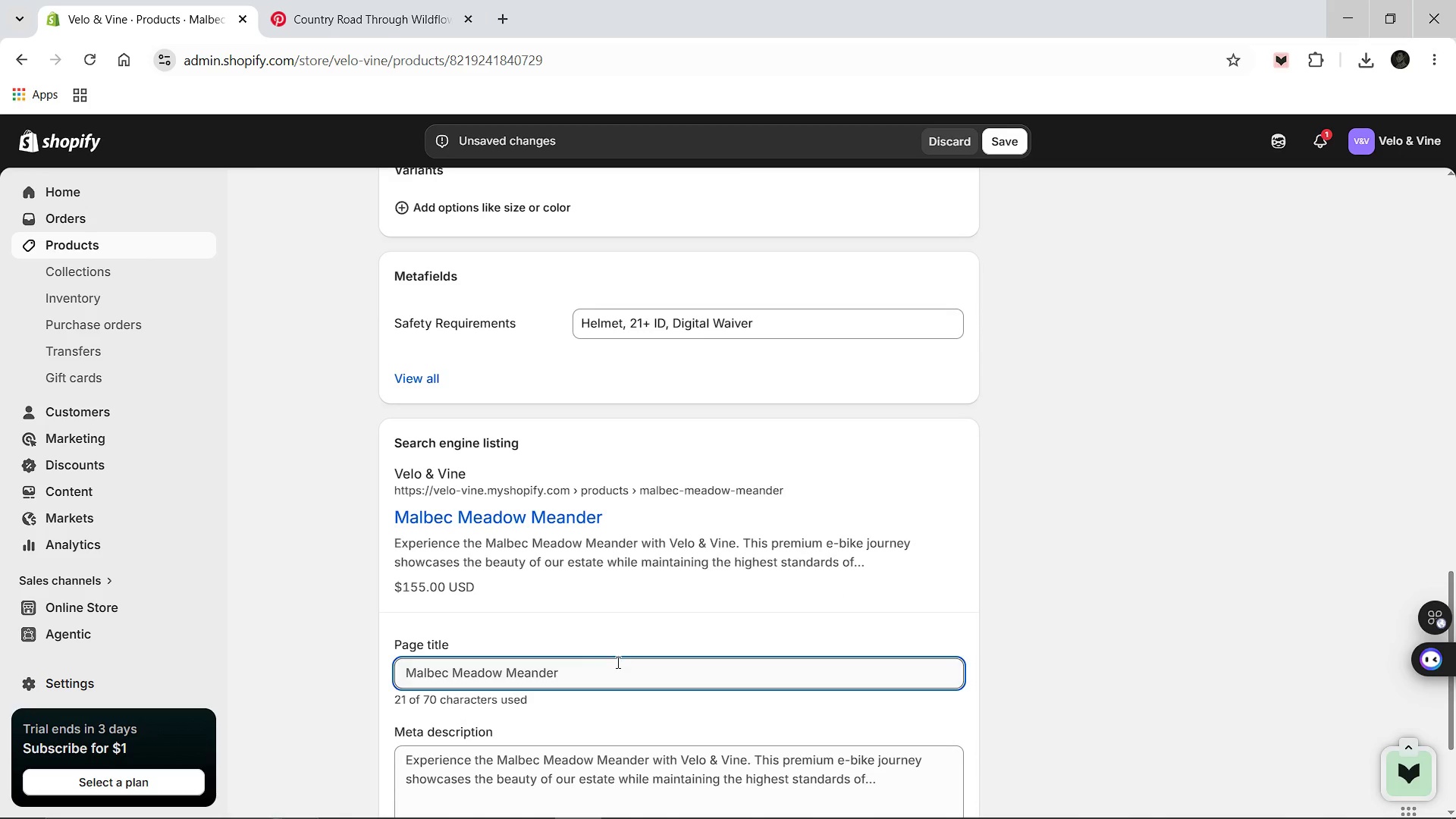 
left_click([617, 662])
 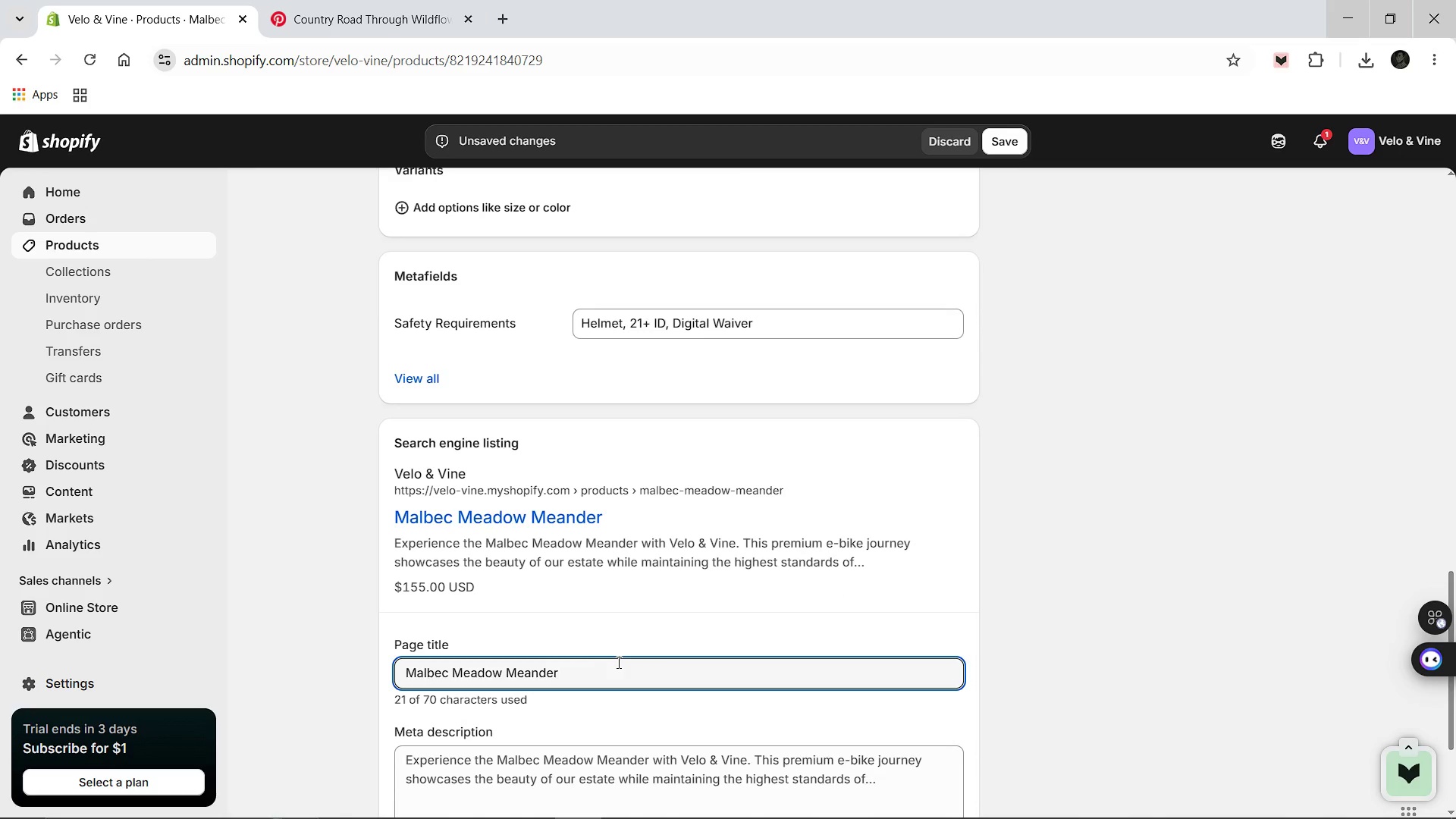 
type( [Break] Premium Vineyard E-Bike Tour)
 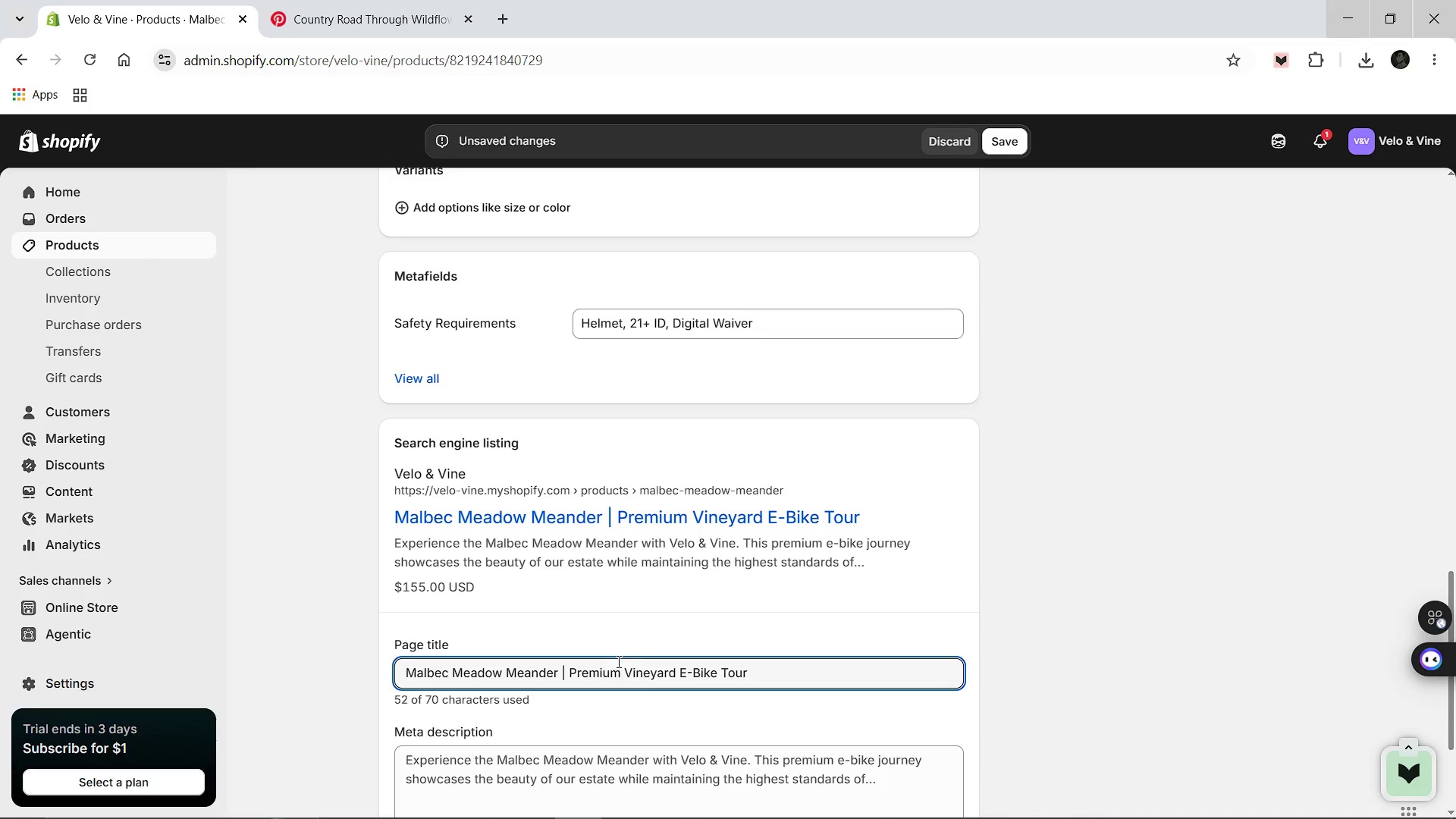 
scroll: coordinate [620, 673], scroll_direction: down, amount: 1.0
 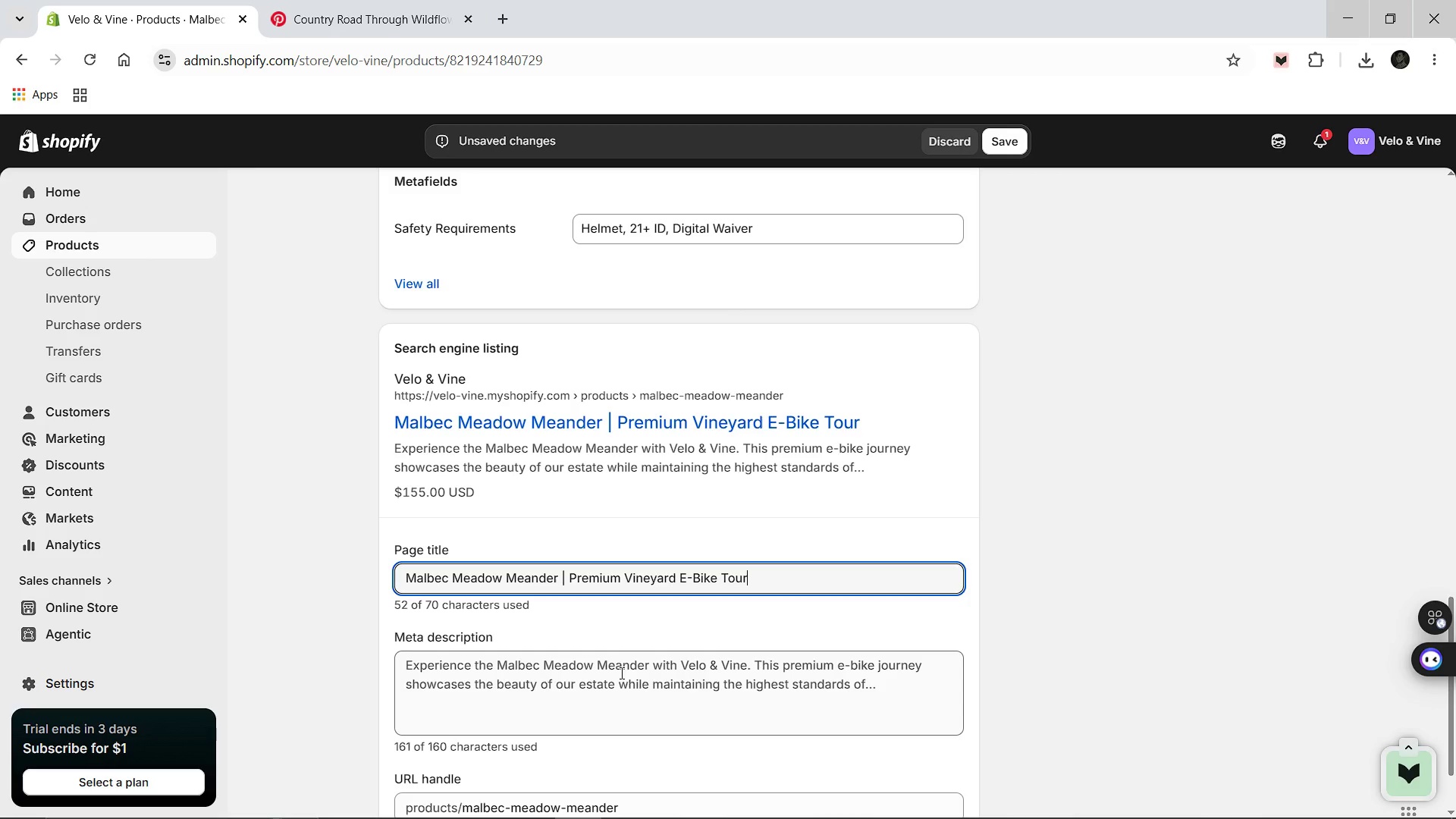 
left_click([620, 673])
 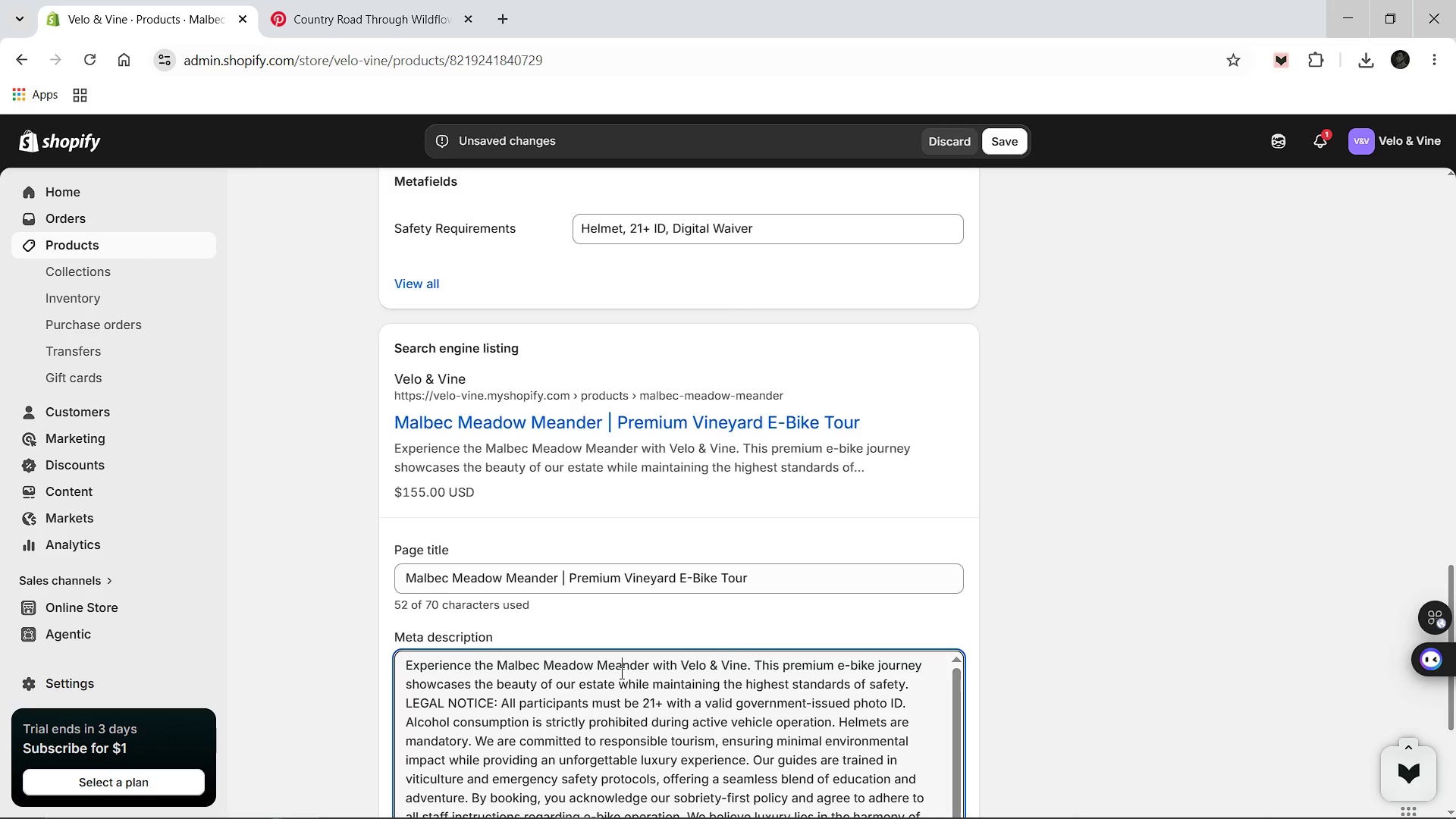 
key(Control+A)
 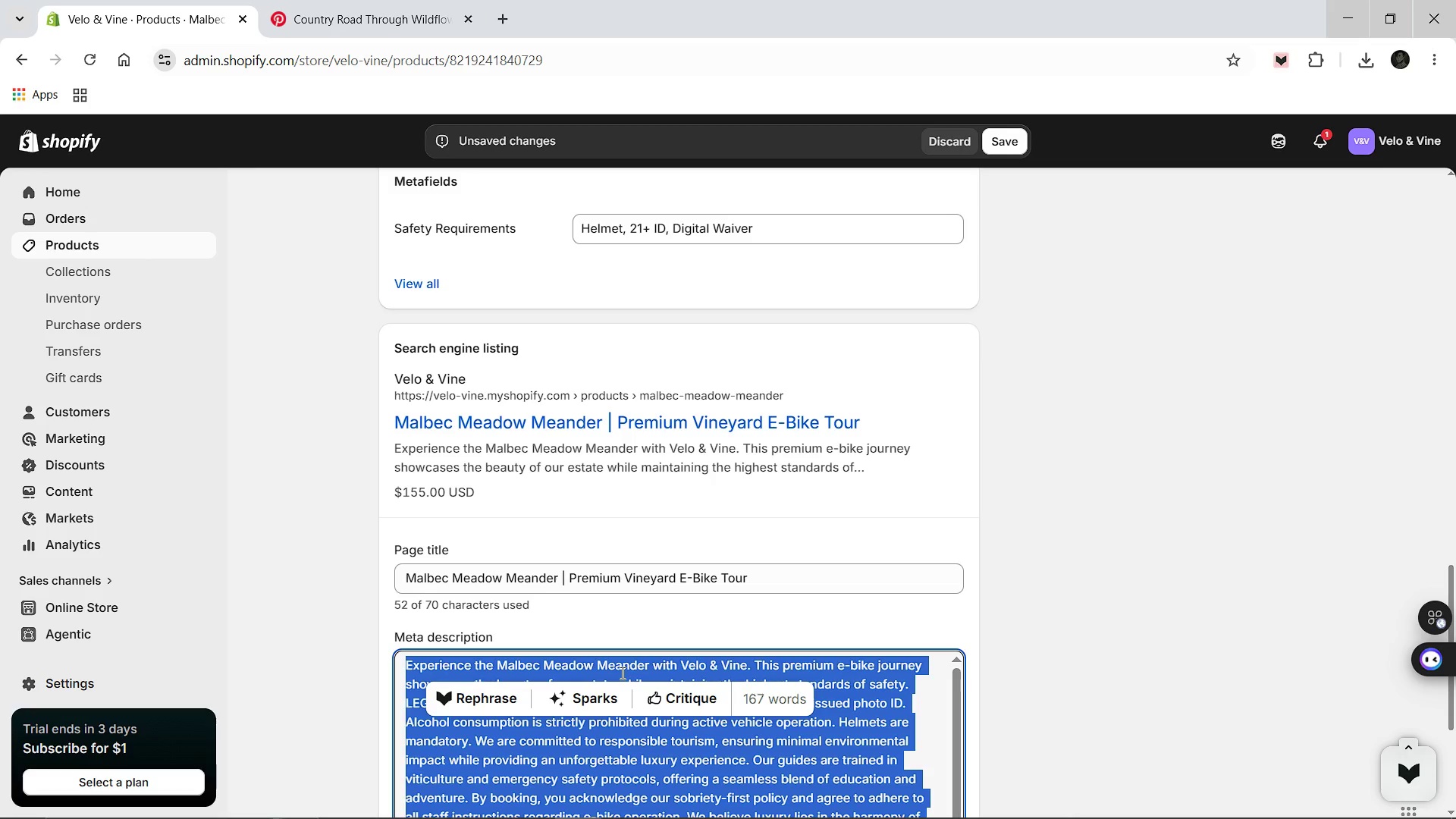 
type(Relax on a safe meadow e-bike tour with Malbec tastings. Velo a)
key(Backspace)
type(^)
key(Backspace)
type(& Vine ensures 21+ compliance and professional safety for a responsible tour experience.)
 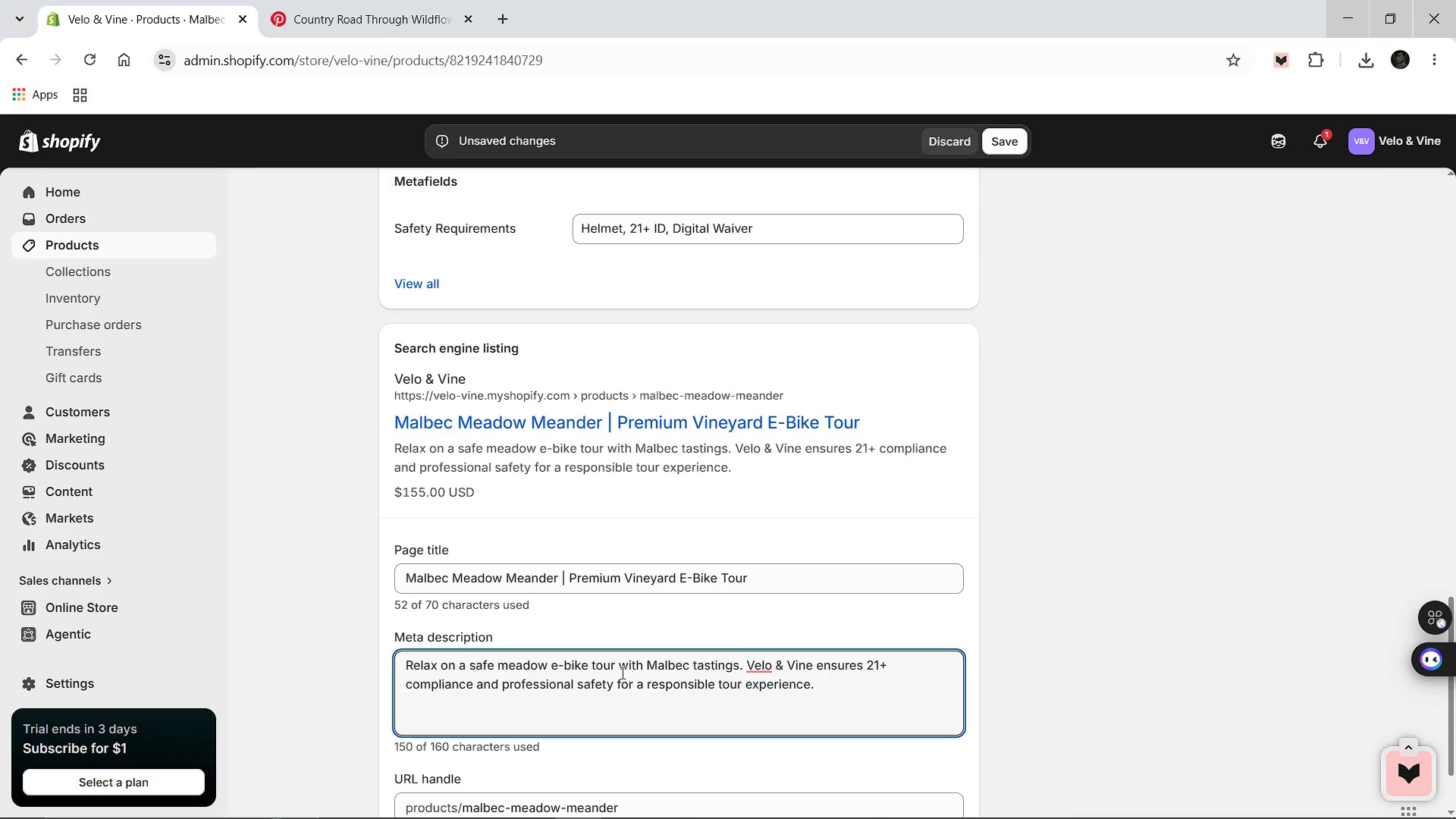 
wait(16.14)
 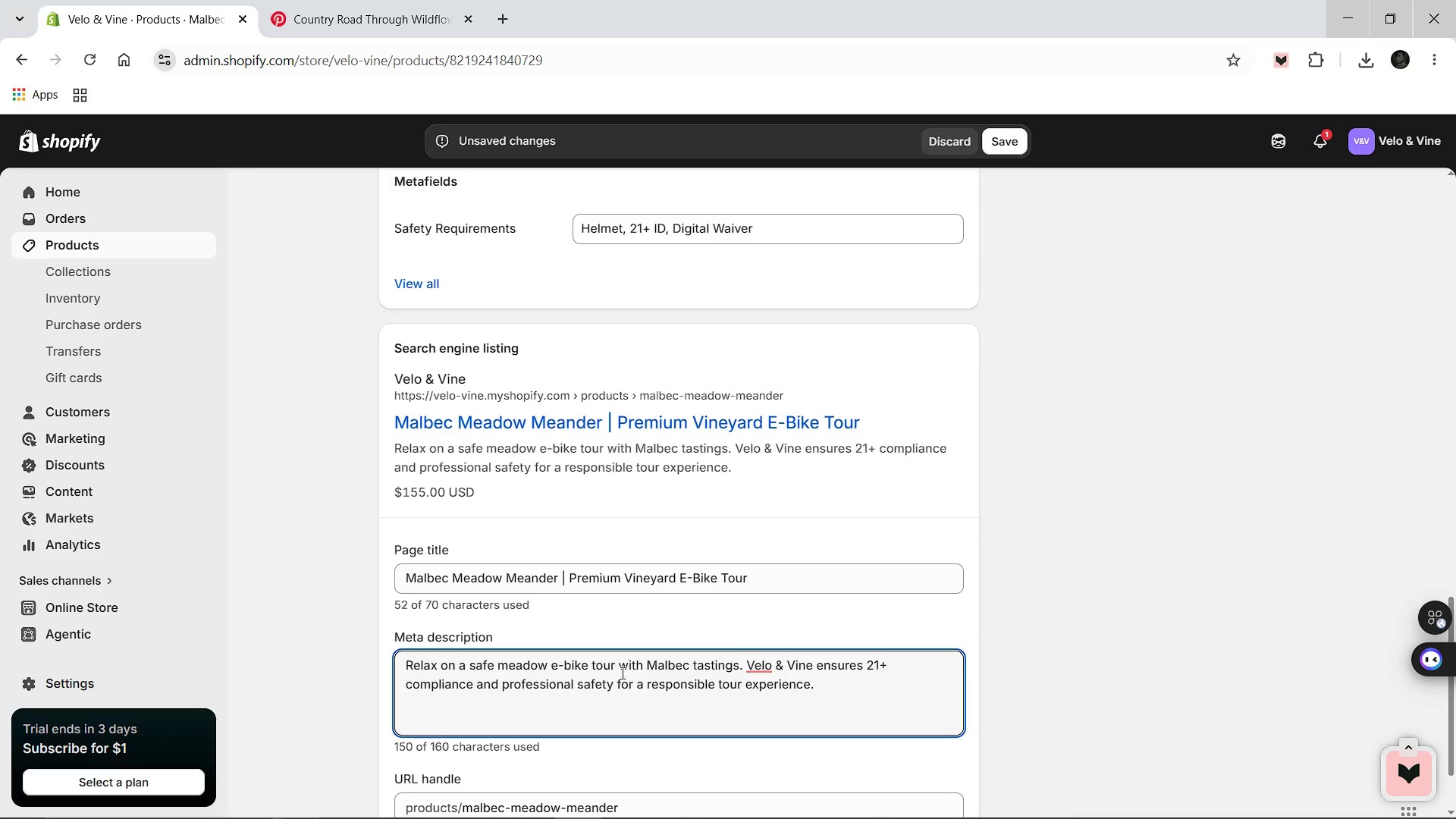 
scroll: coordinate [907, 333], scroll_direction: up, amount: 12.0
 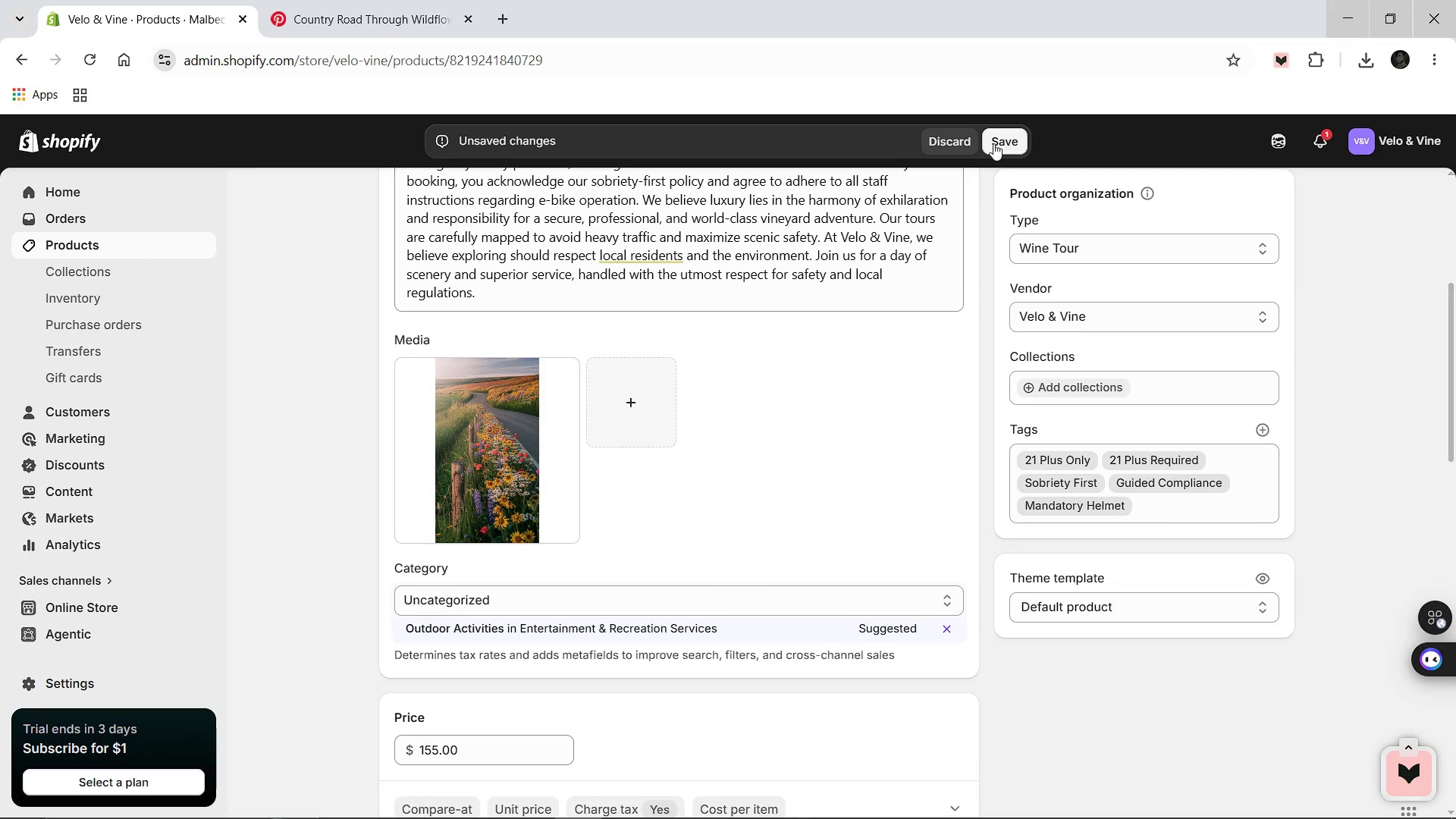 
left_click([993, 143])
 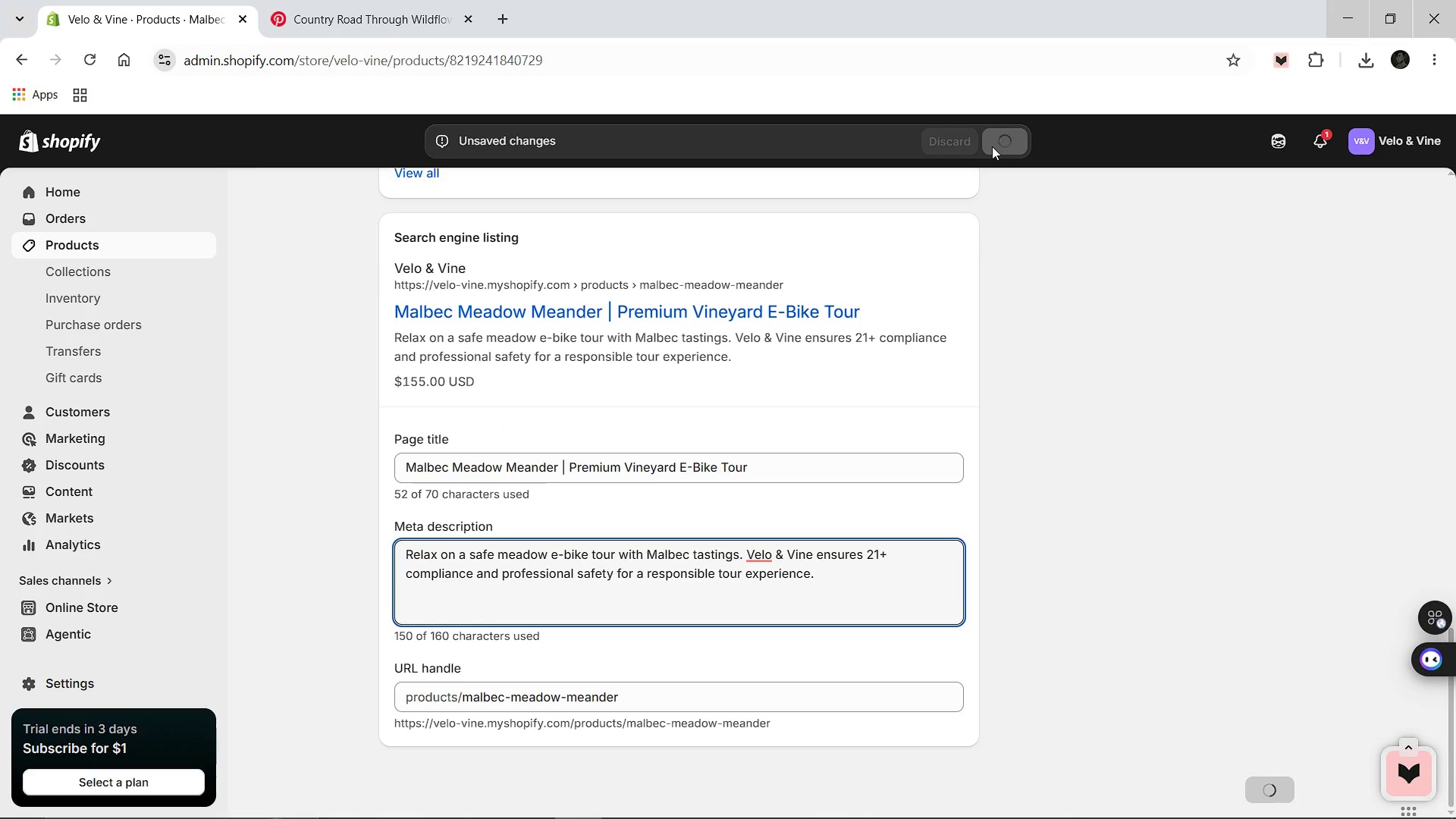 
wait(8.36)
 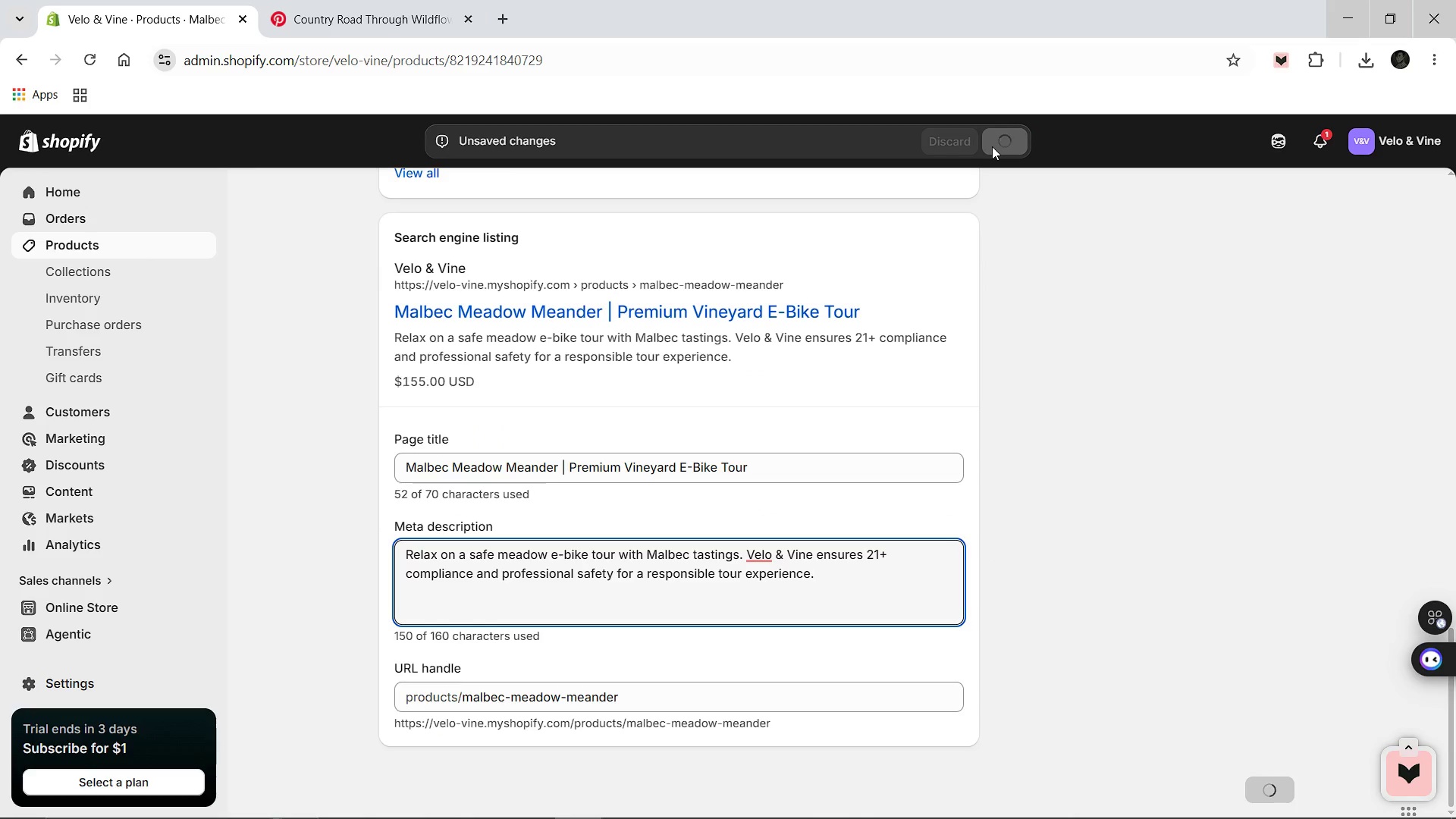 
scroll: coordinate [728, 385], scroll_direction: up, amount: 5.0
 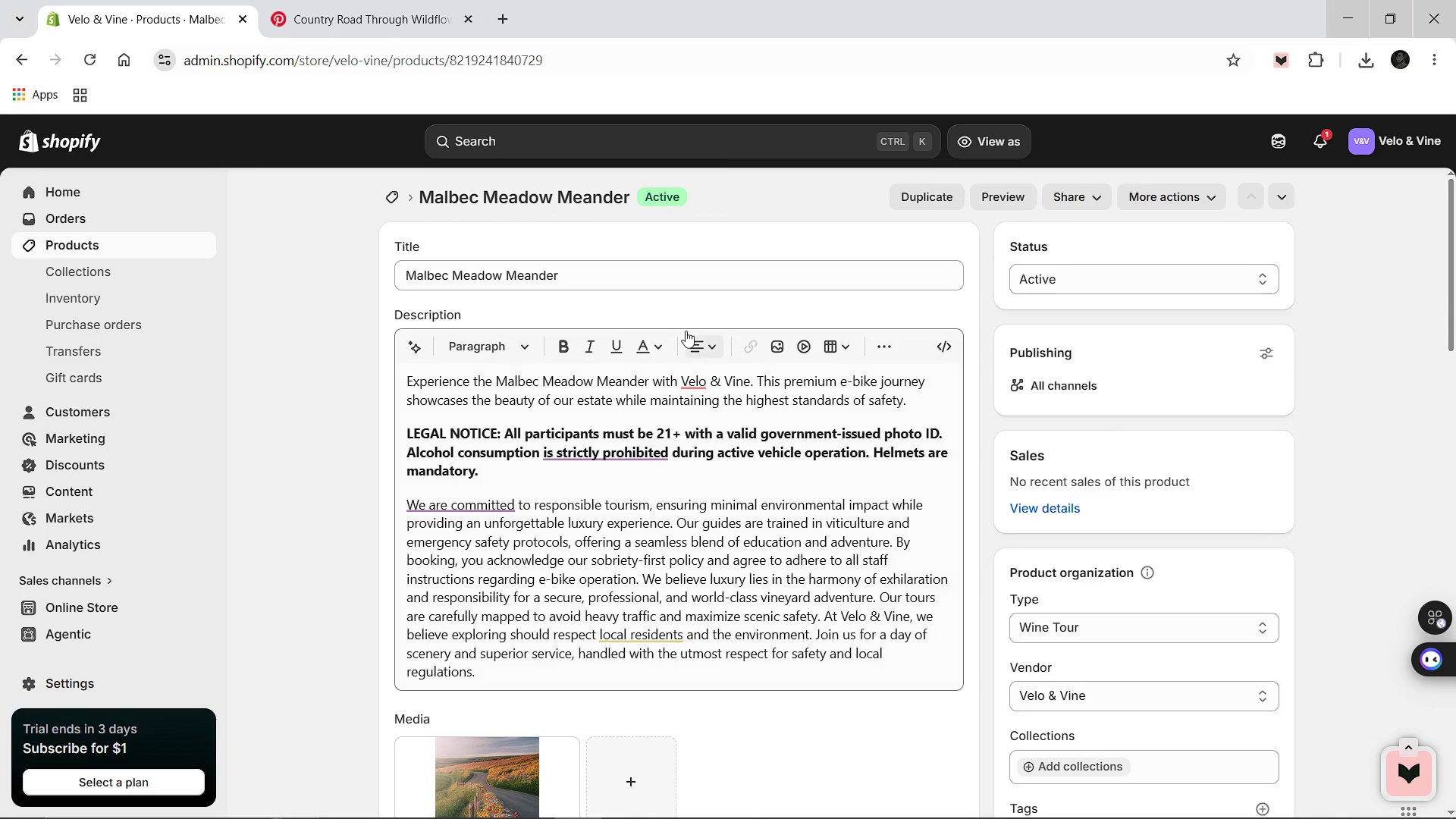 
left_click([390, 205])
 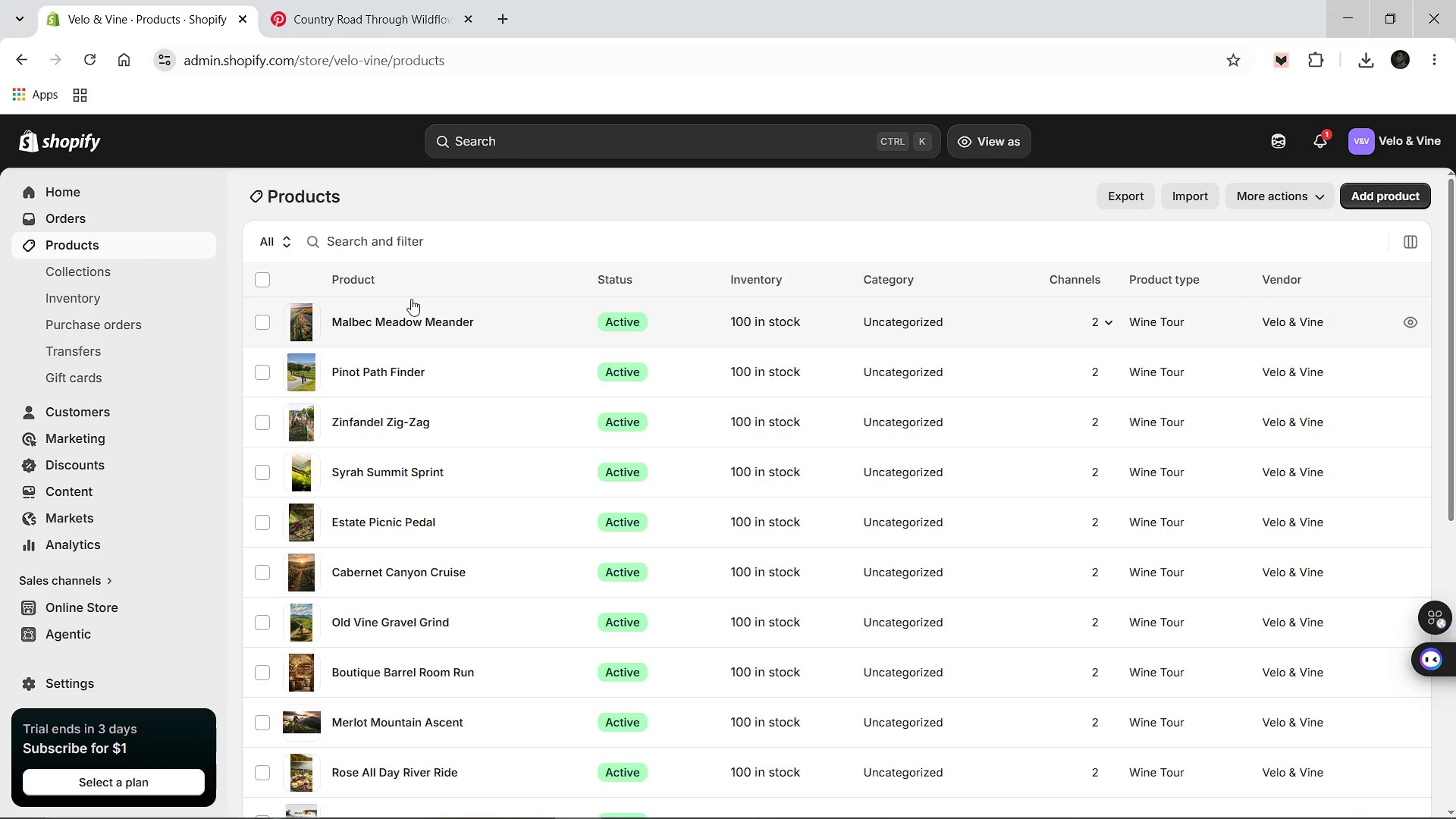 
wait(6.06)
 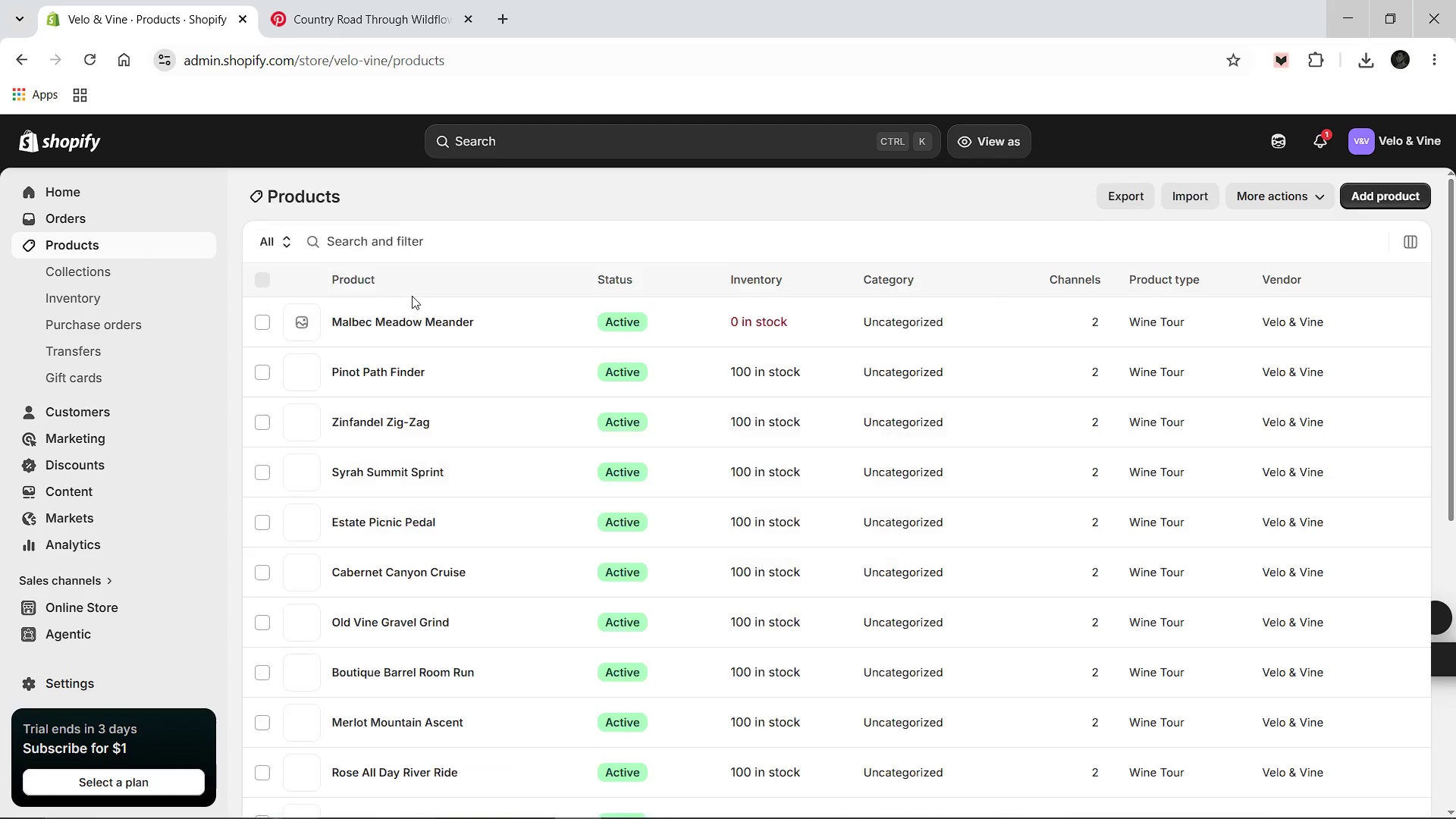 
scroll: coordinate [493, 406], scroll_direction: down, amount: 8.0
 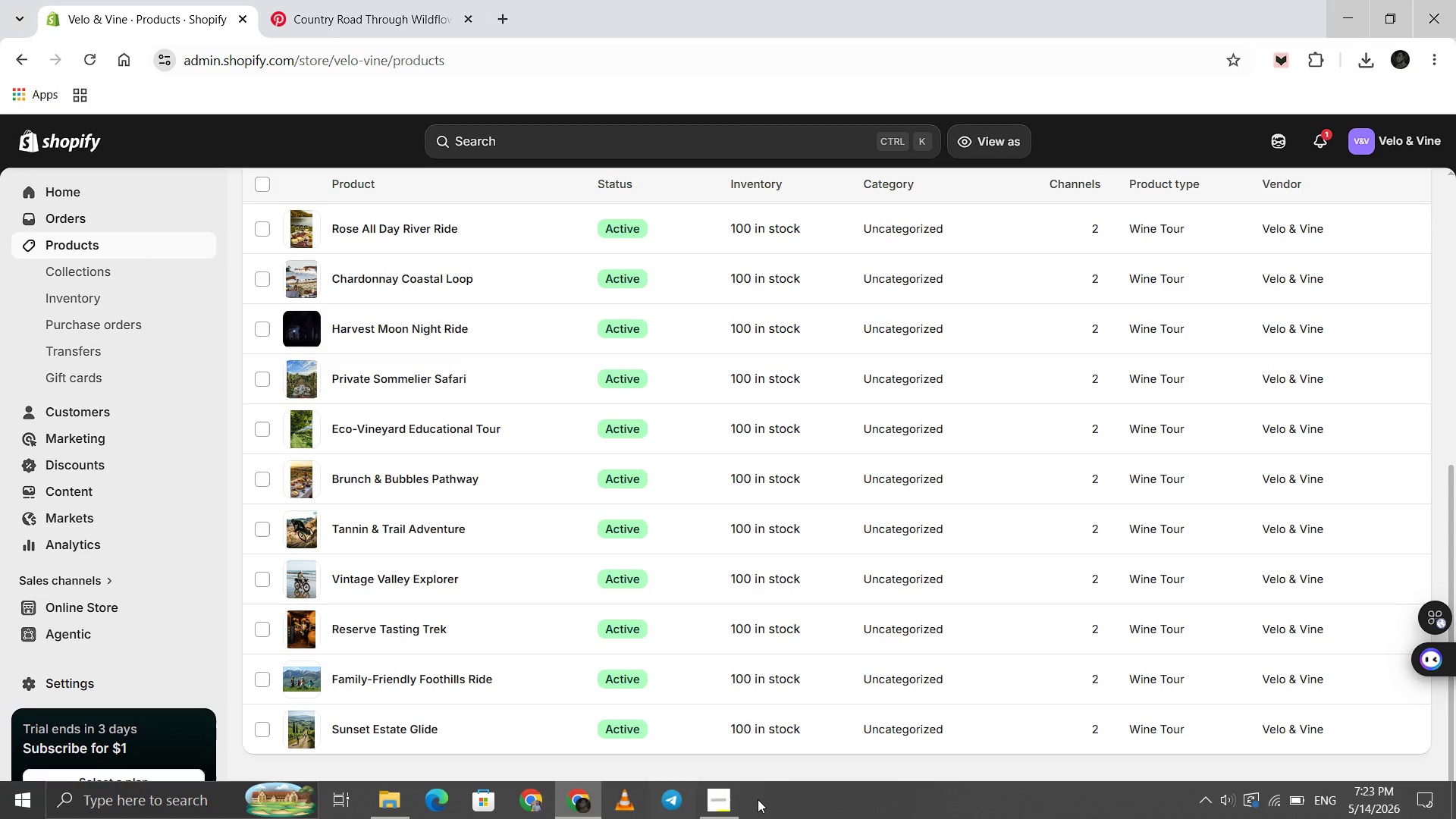 
left_click([729, 805])